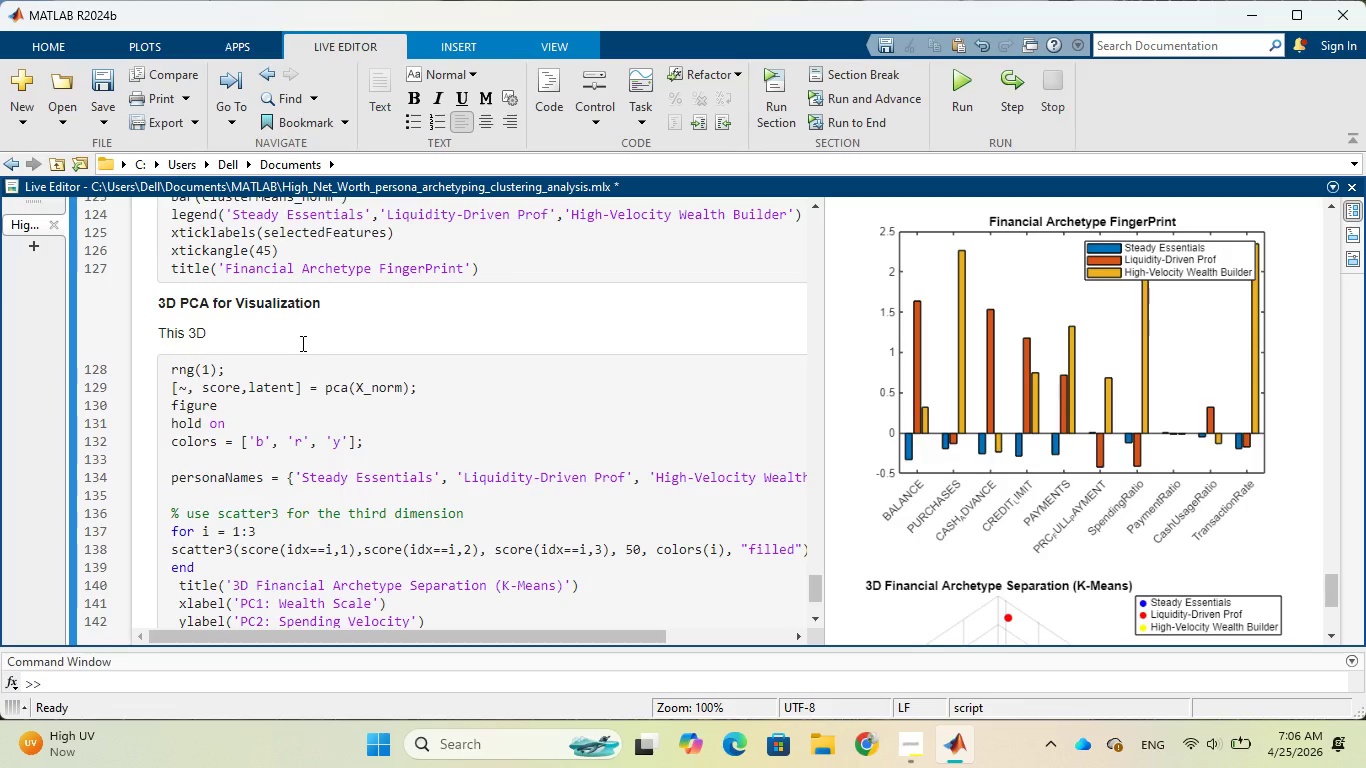 
type(PCA visualizatn provid a reduced)
 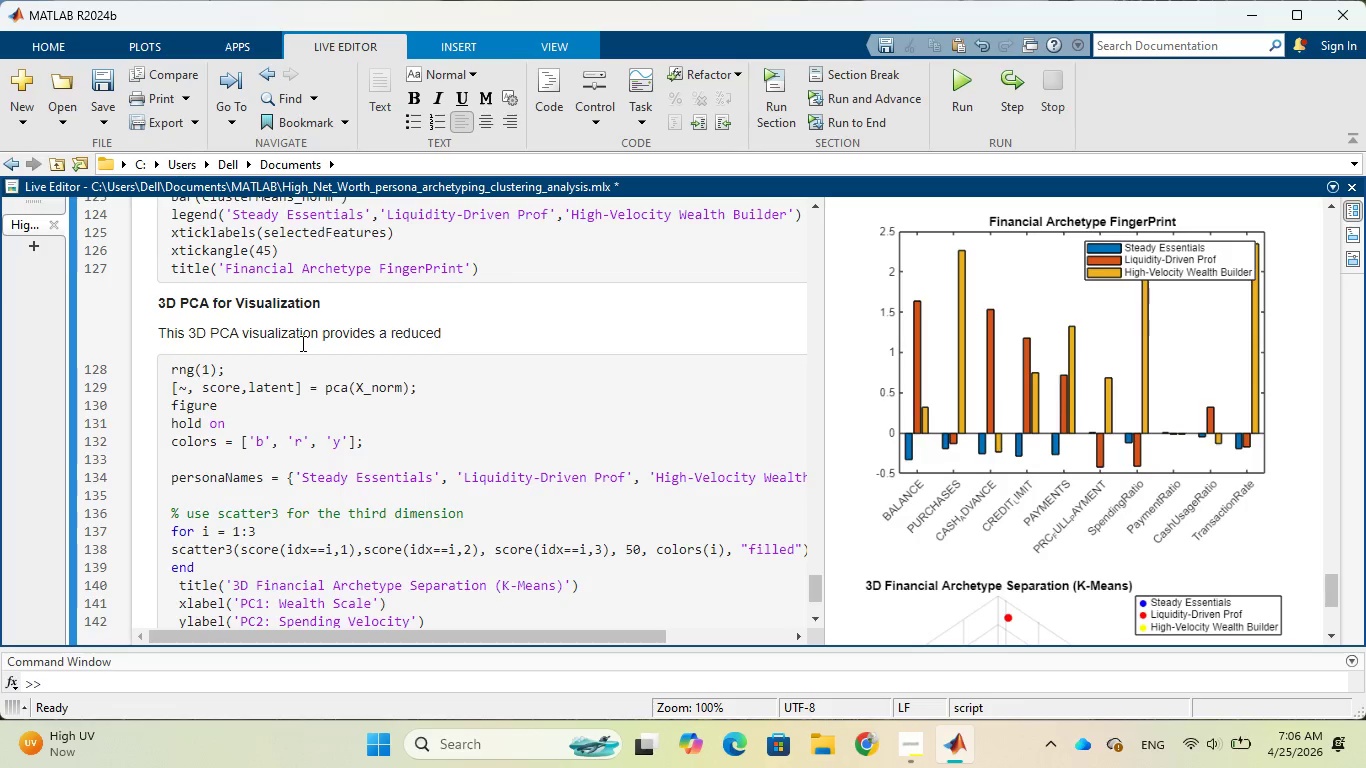 
wait(7.06)
 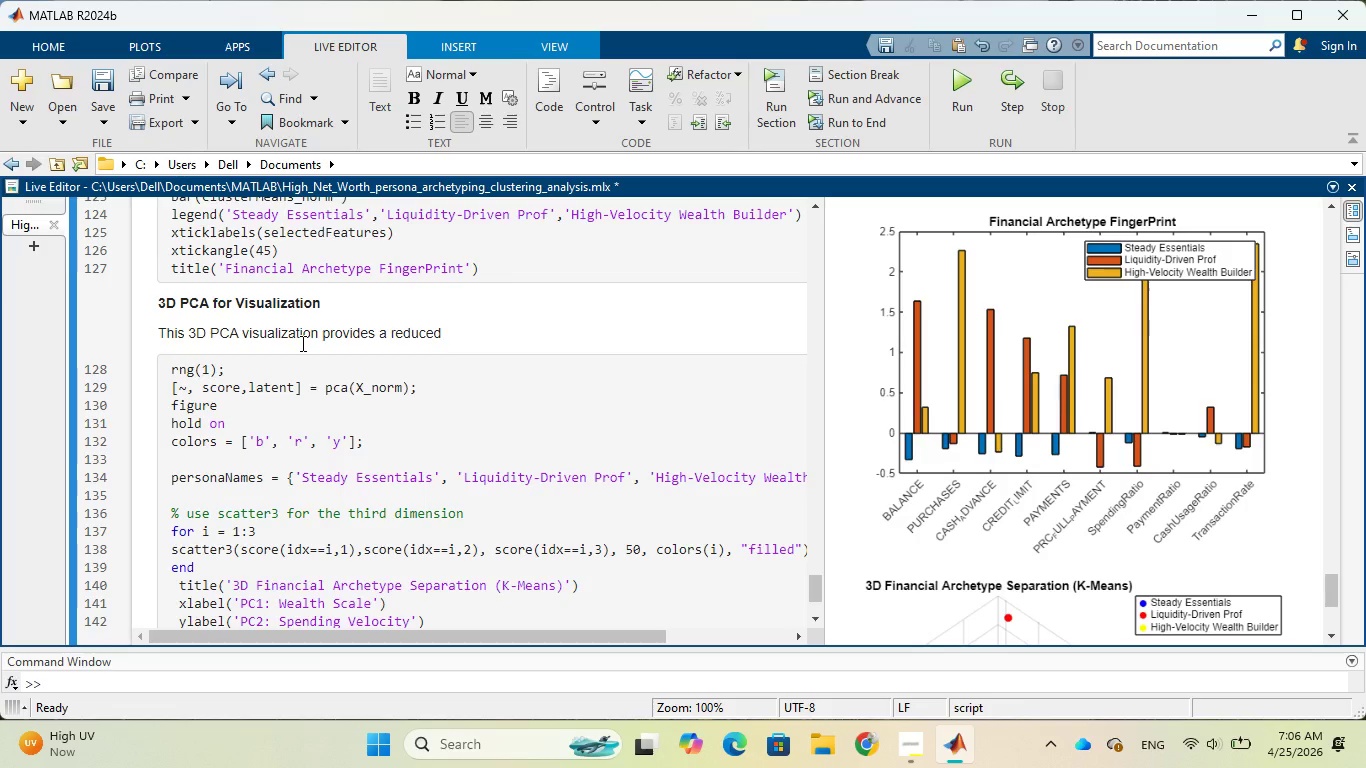 
type( - dimensional)
 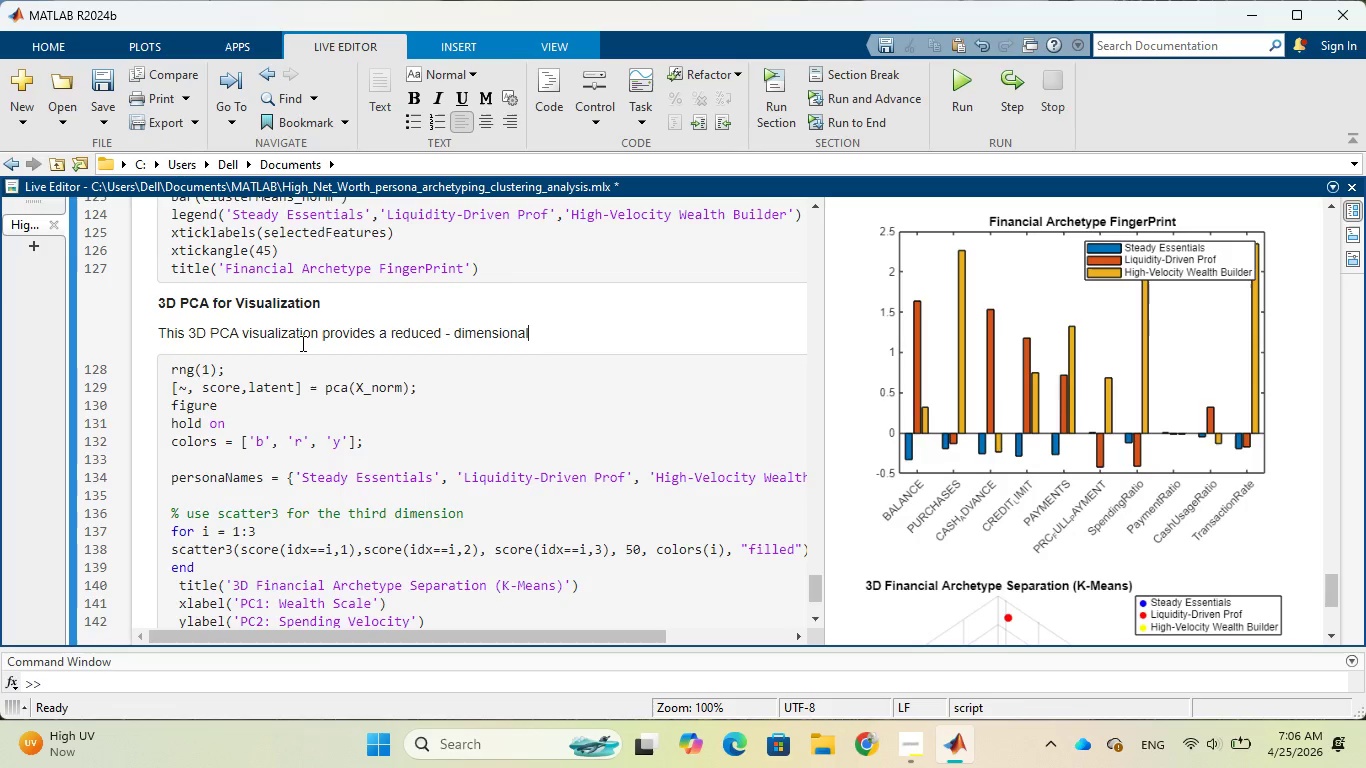 
type( repre)
 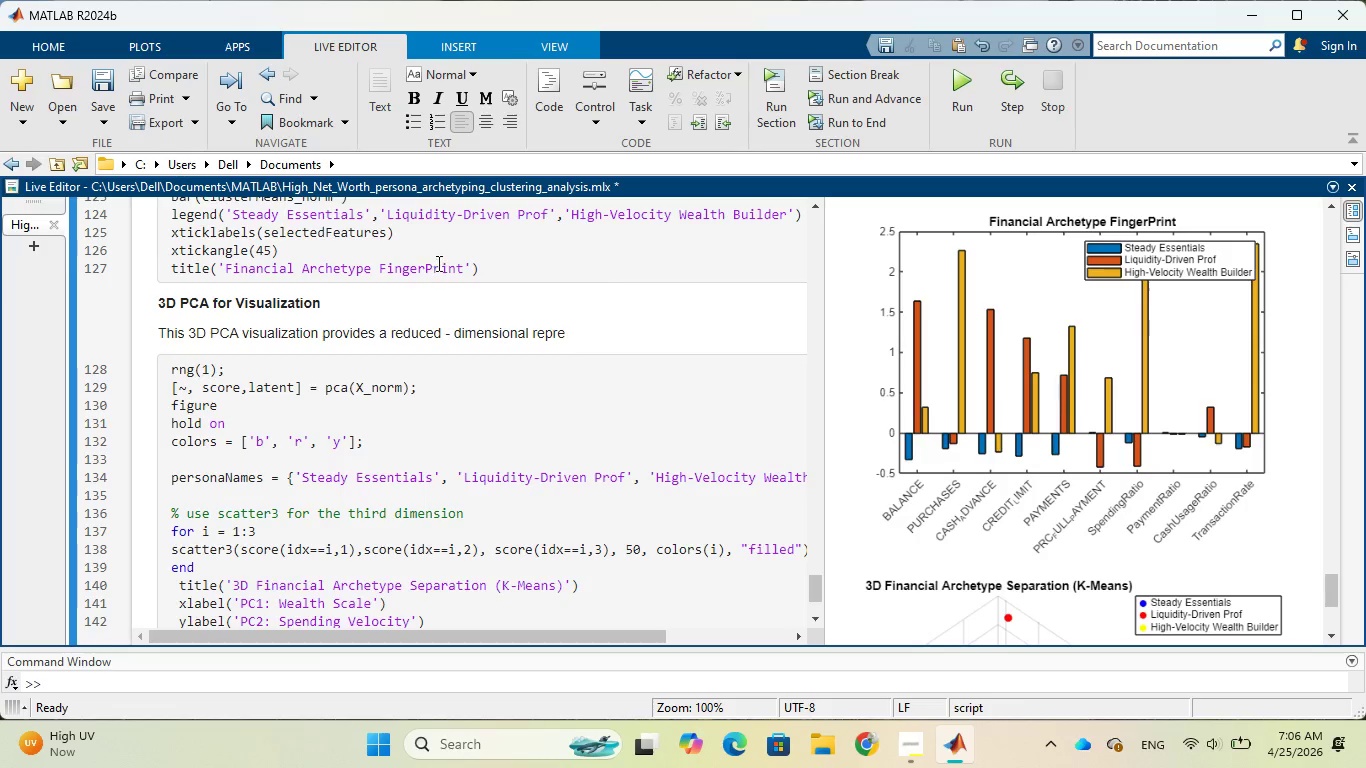 
scroll: coordinate [859, 323], scroll_direction: down, amount: 3.0
 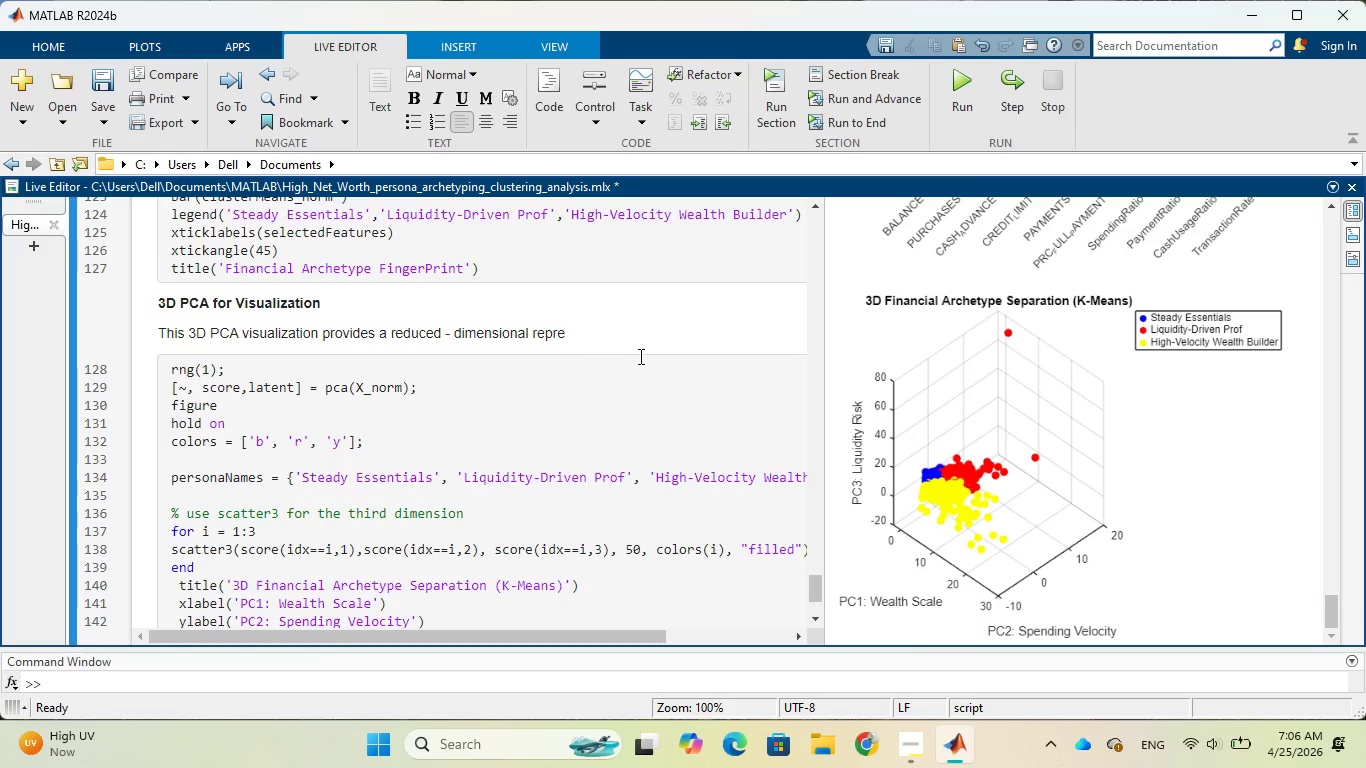 
type(sentation of )
 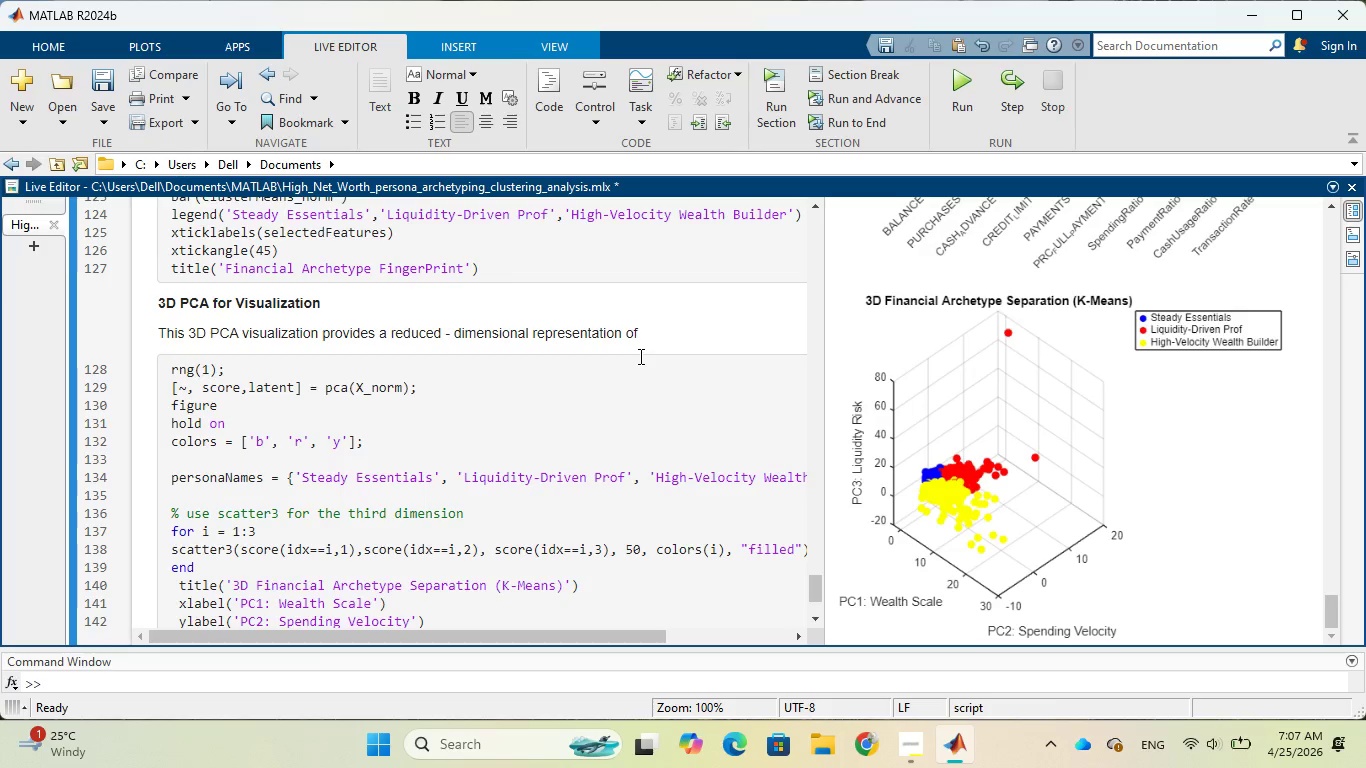 
wait(6.17)
 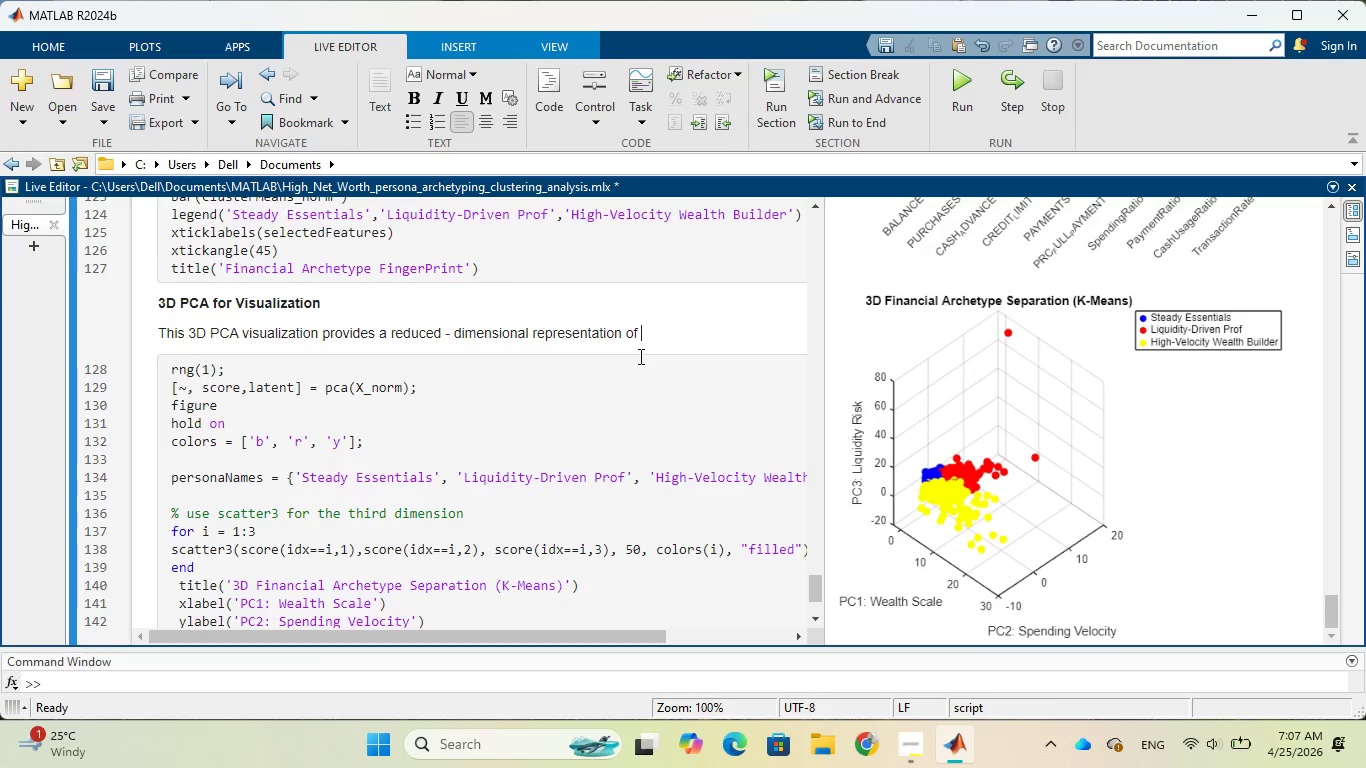 
type(the high dimensional )
 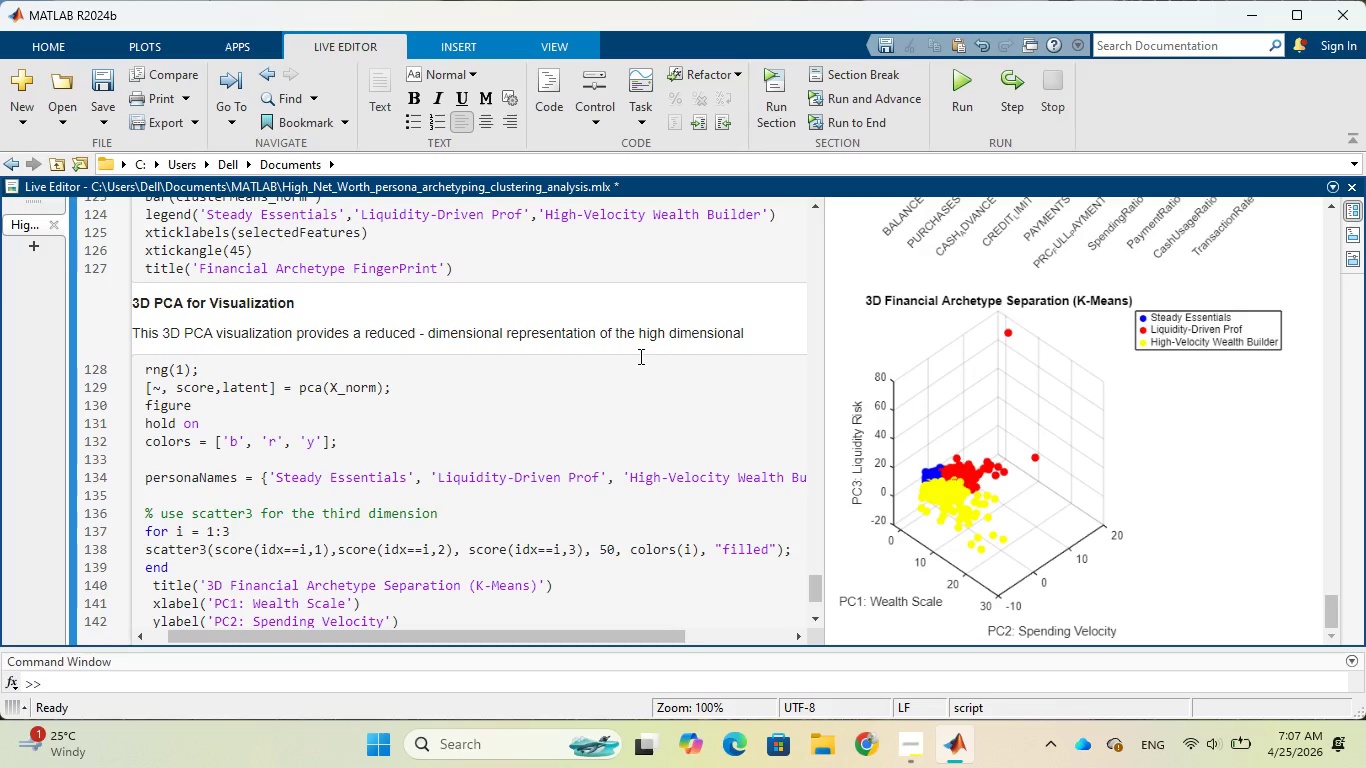 
wait(6.25)
 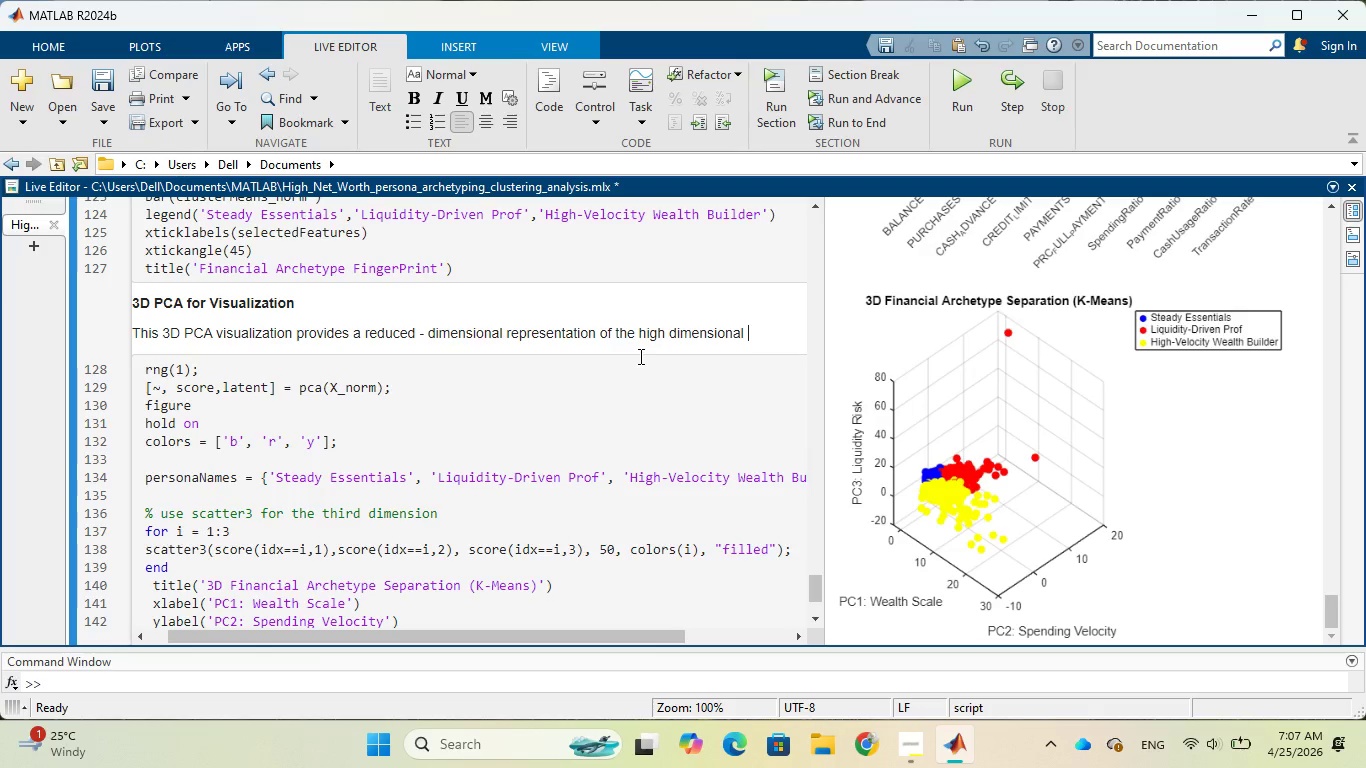 
type(financial )
 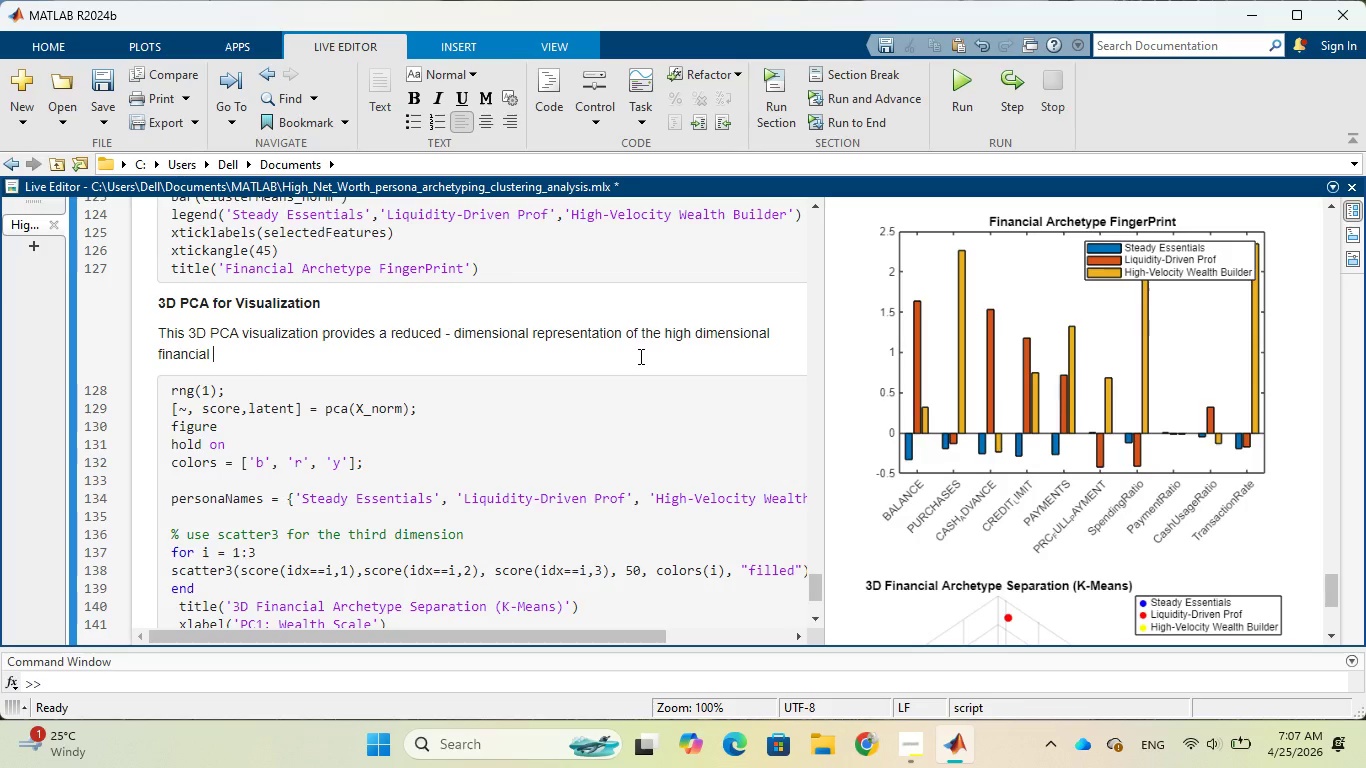 
type(a)
key(Backspace)
type(dataset)
 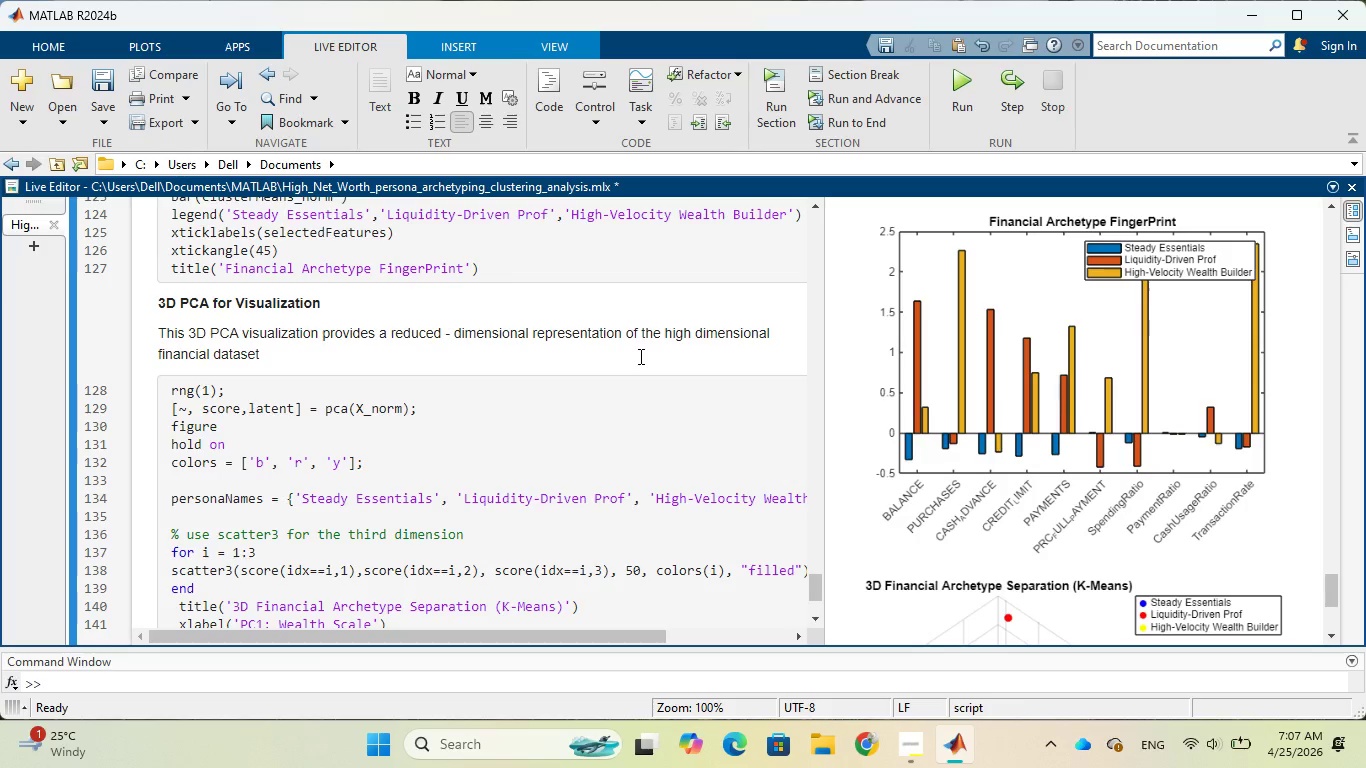 
wait(9.48)
 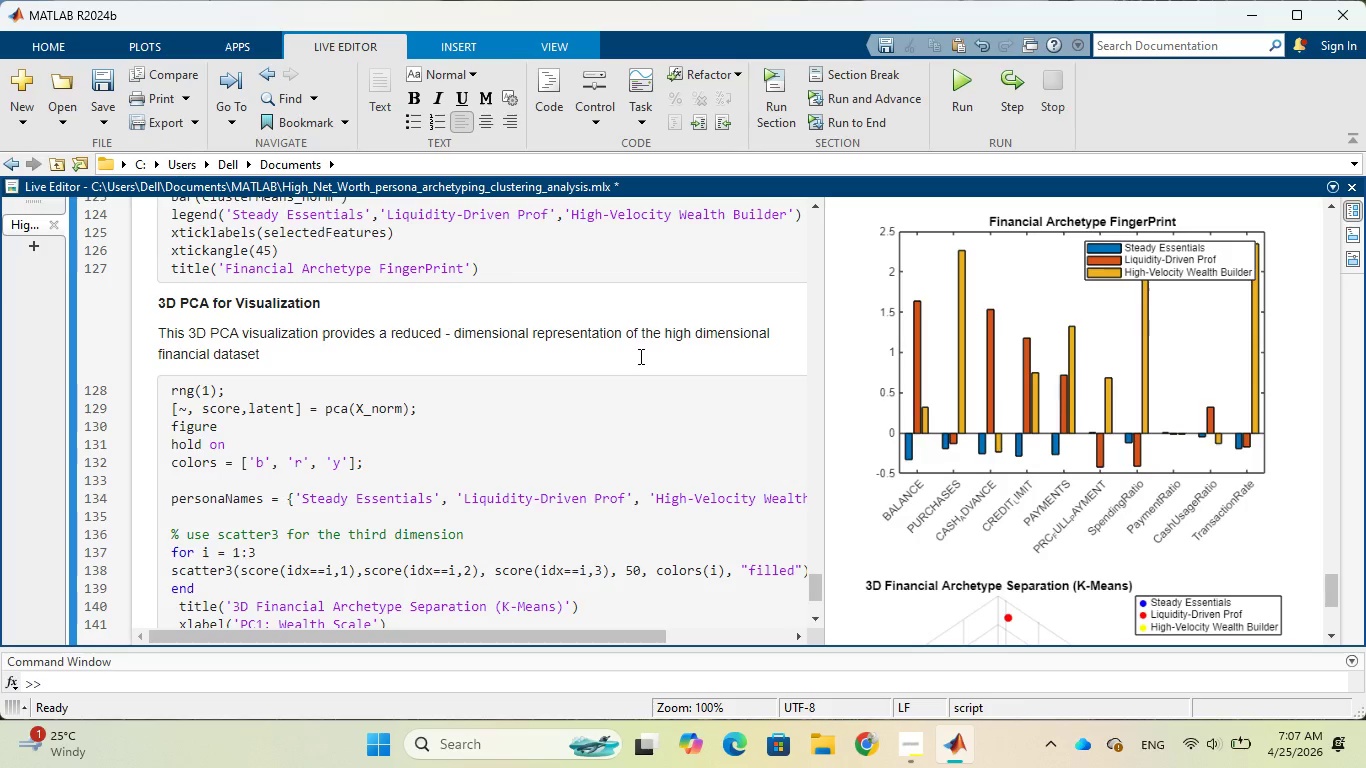 
key(Period)
 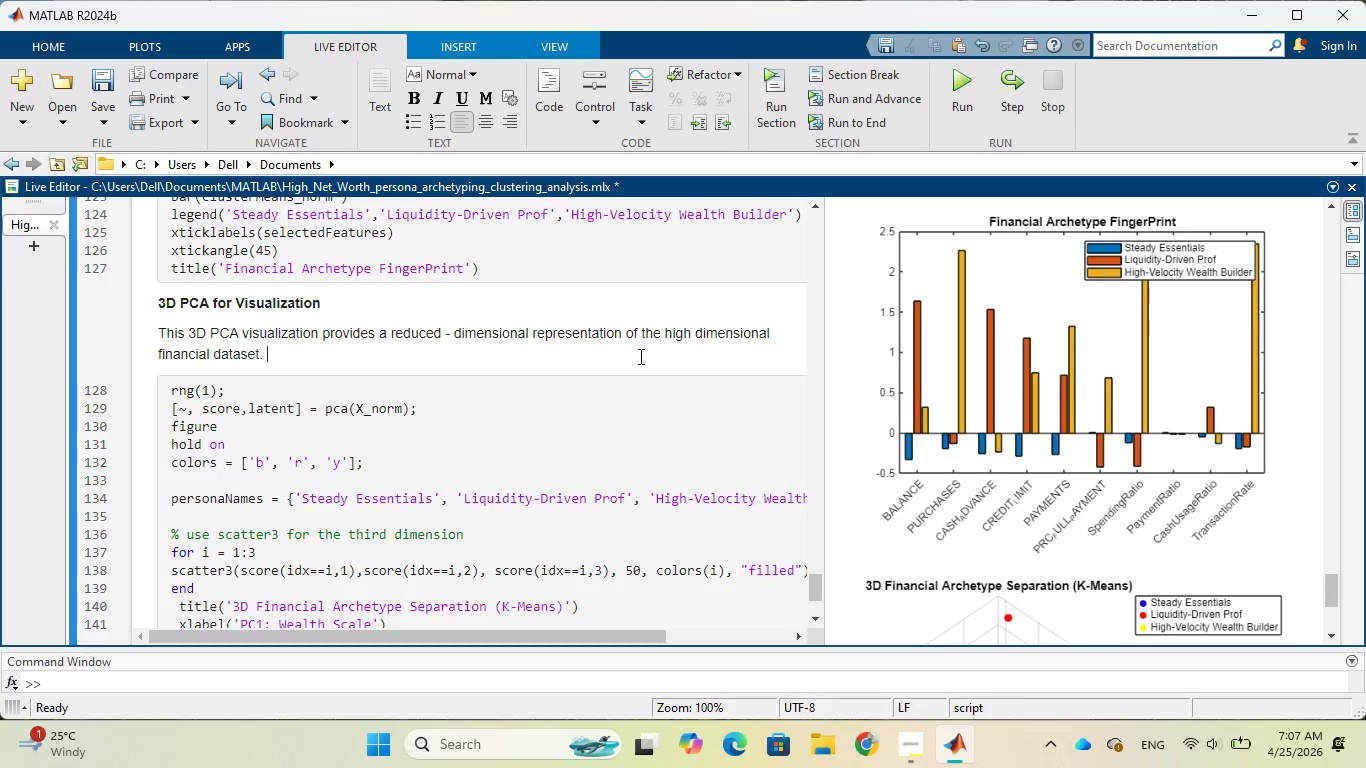 
key(Space)
 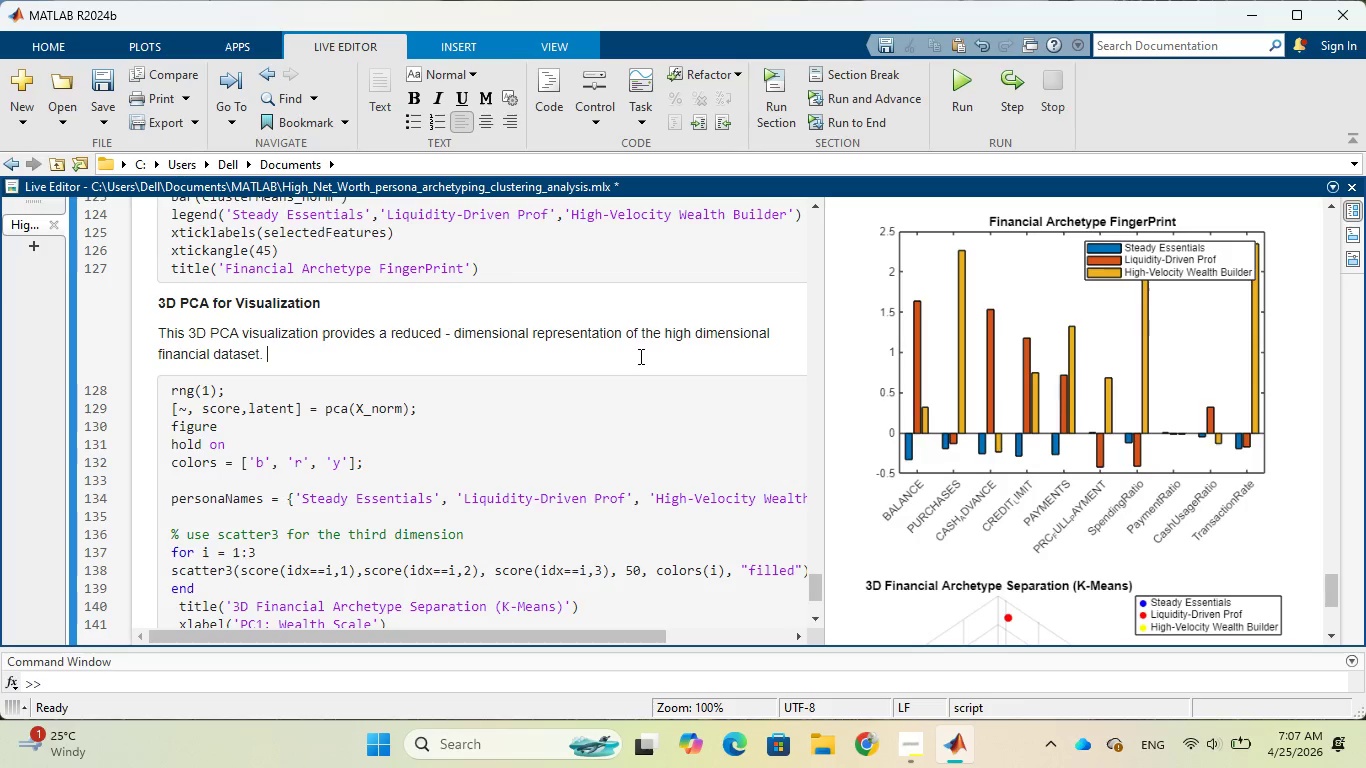 
hold_key(key=CapsLock, duration=0.31)
 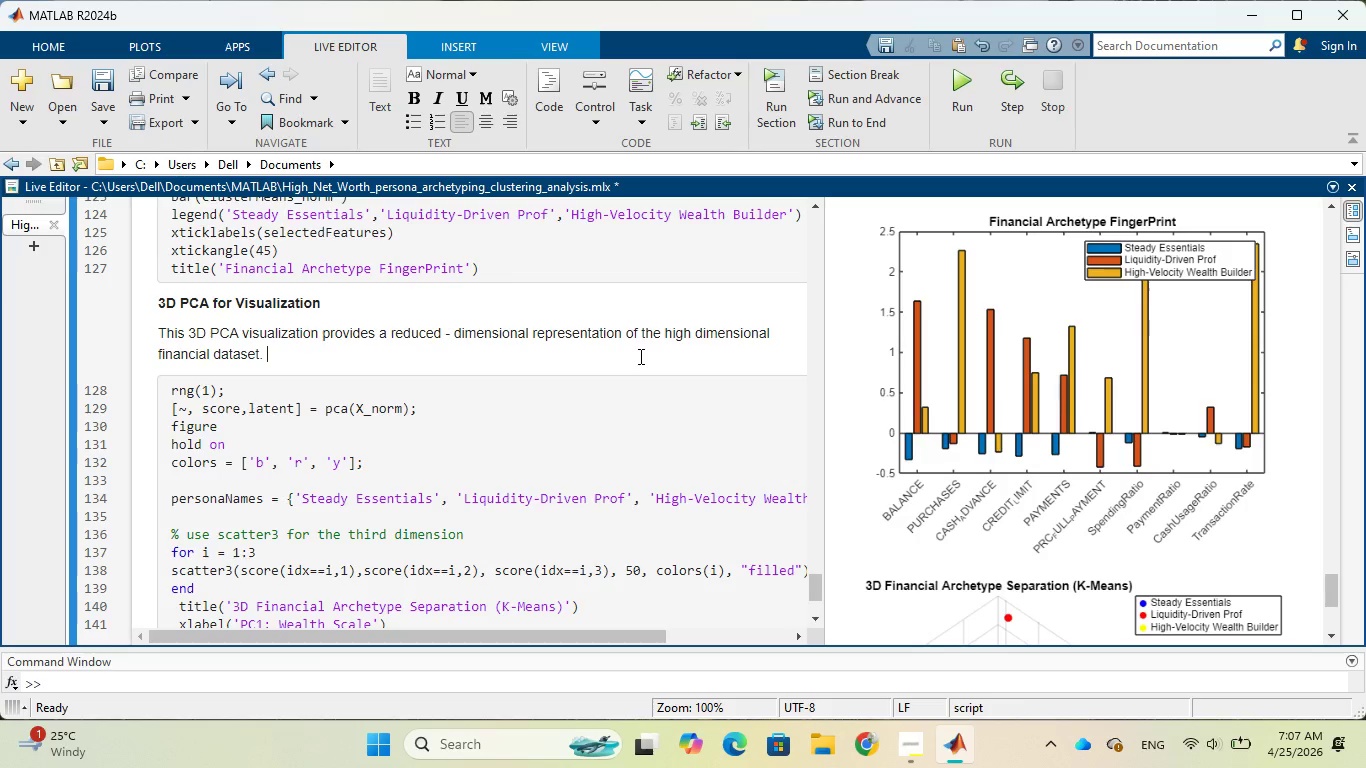 
type(Each point represents)
 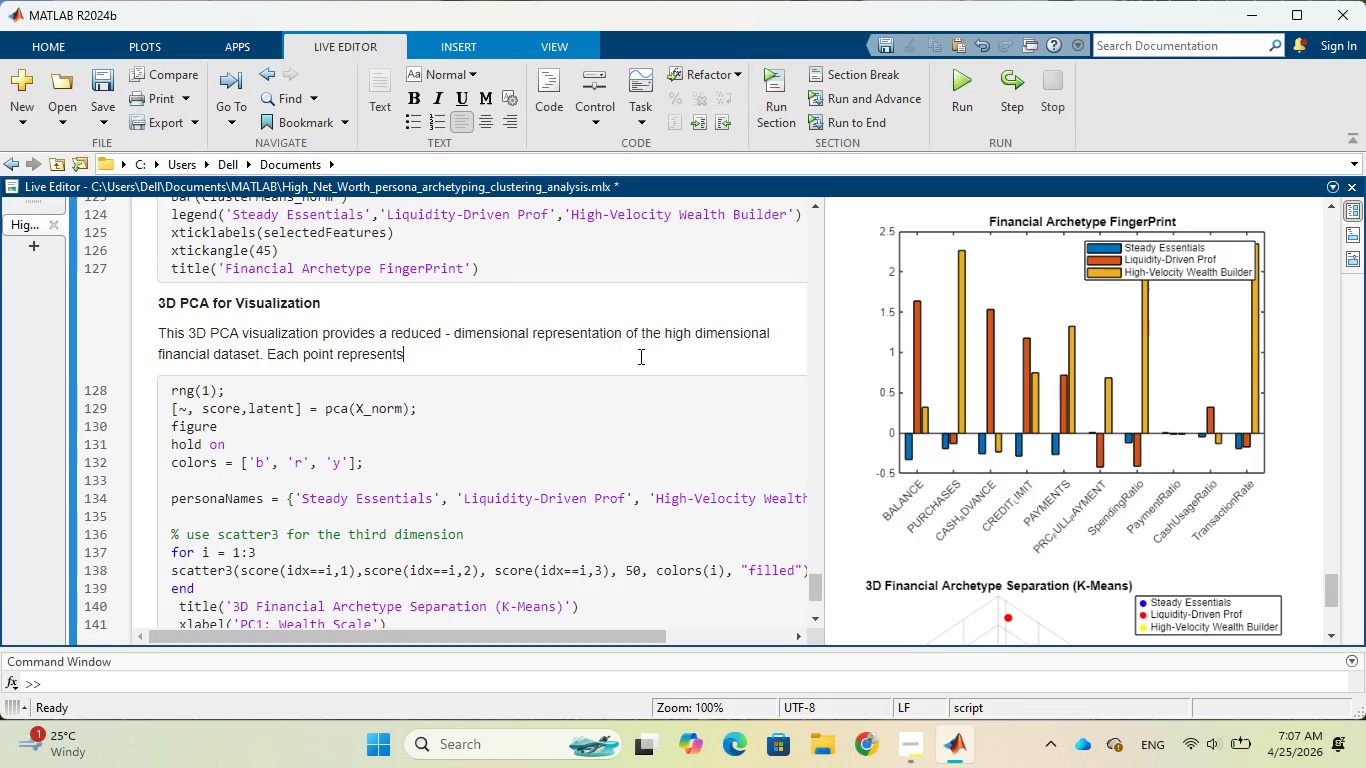 
type( a custmt )
key(Backspace)
key(Backspace)
type(r )
 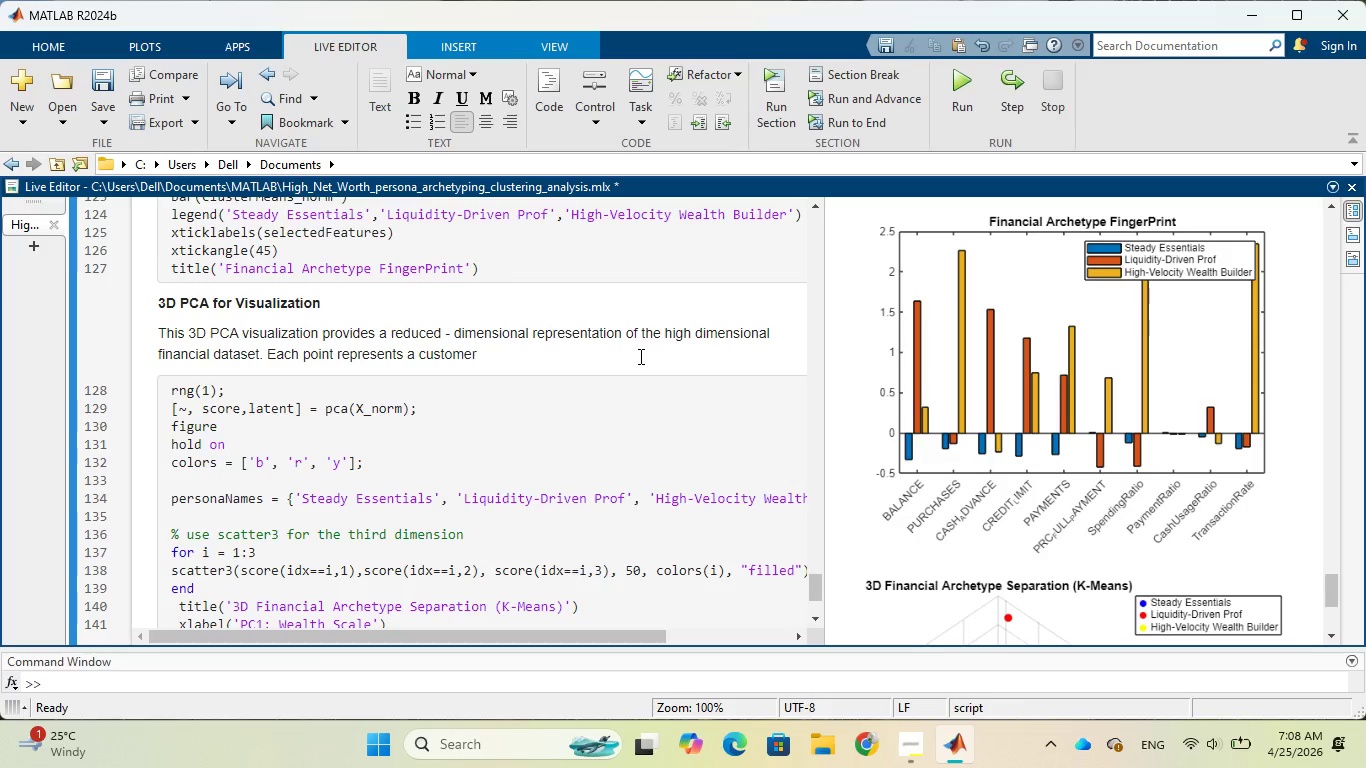 
hold_key(key=O, duration=0.31)
 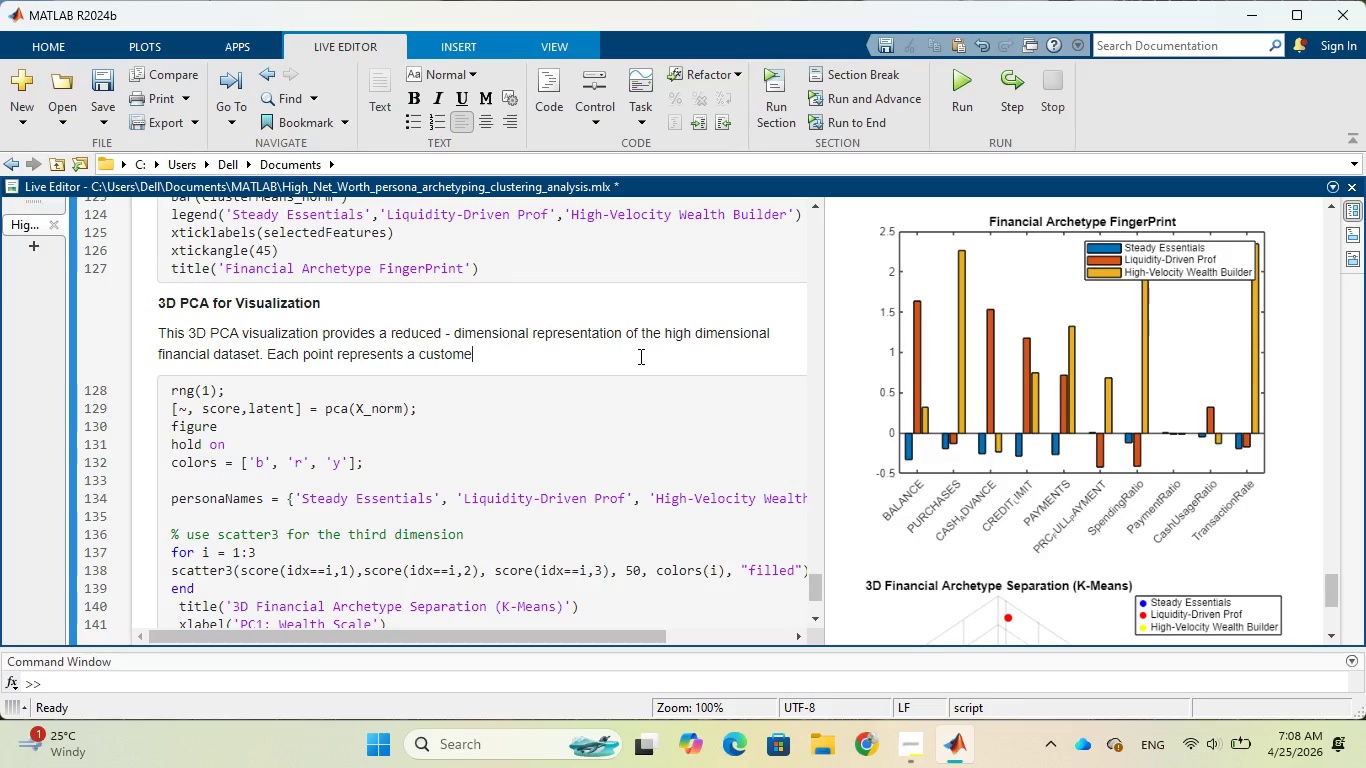 
hold_key(key=E, duration=0.38)
 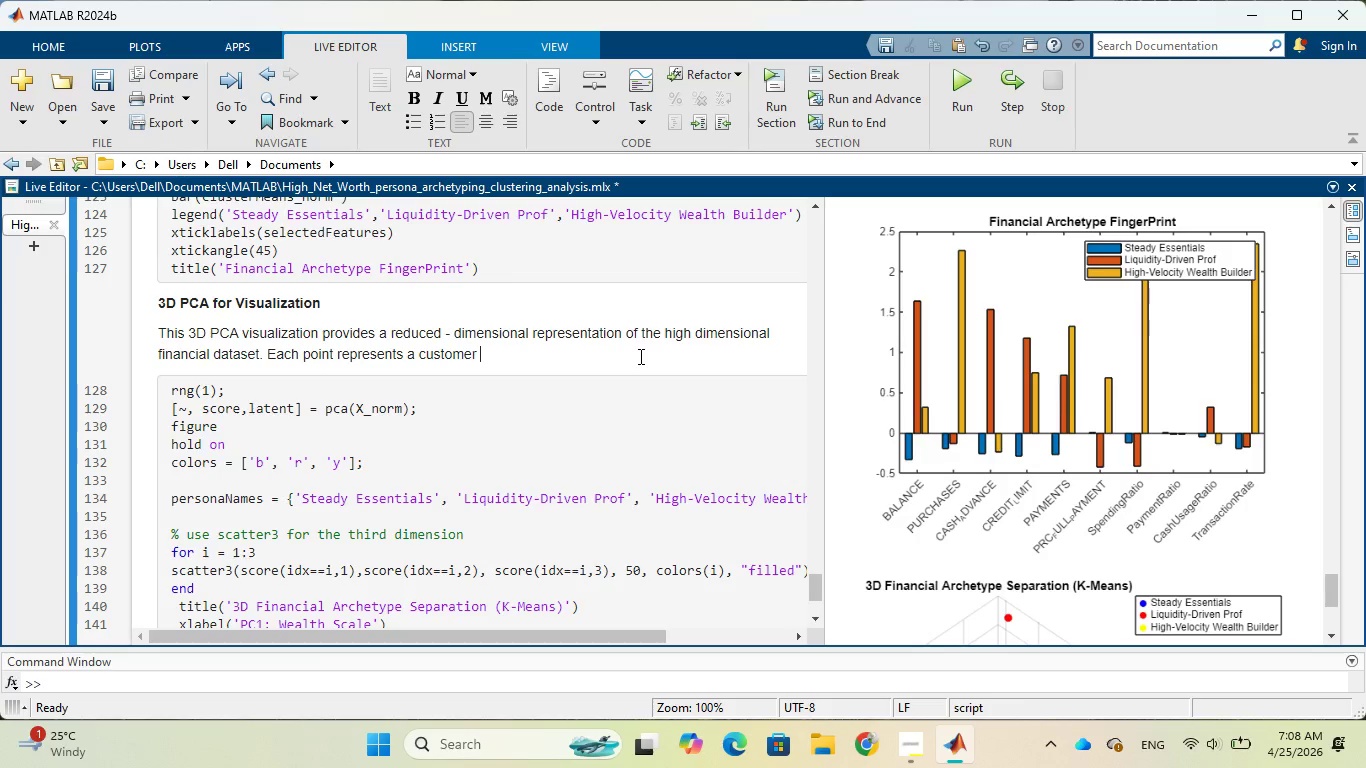 
wait(17.7)
 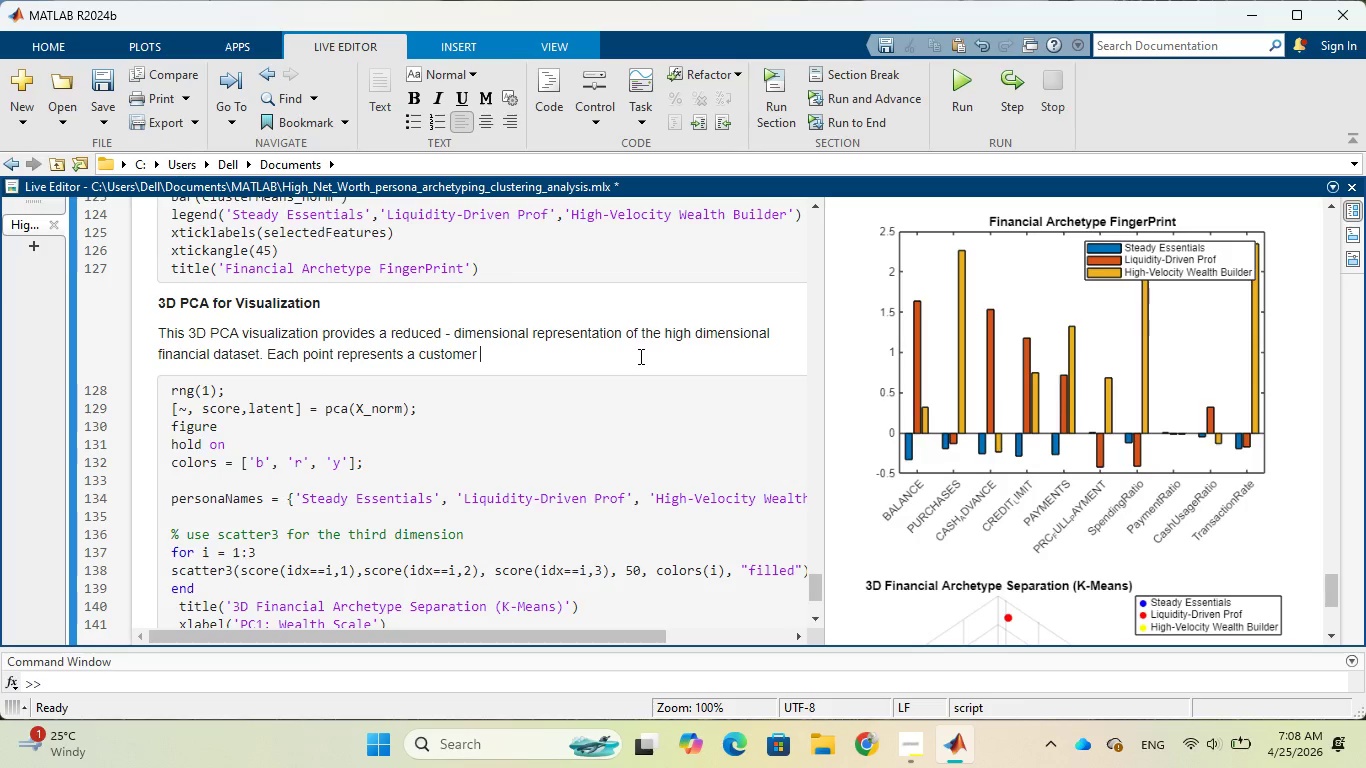 
key(Backspace)
type(, projected on to)
 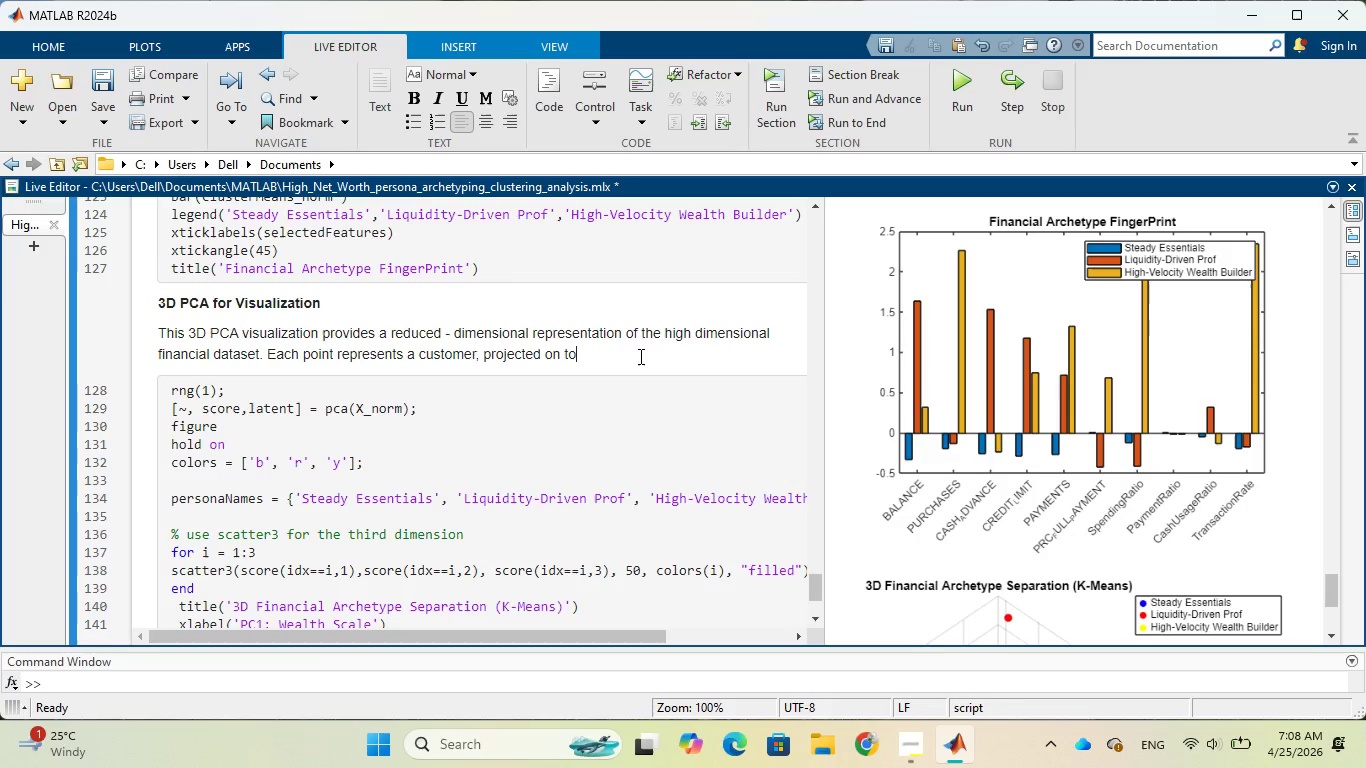 
key(Backspace)
key(Backspace)
key(Backspace)
type(to the first )
 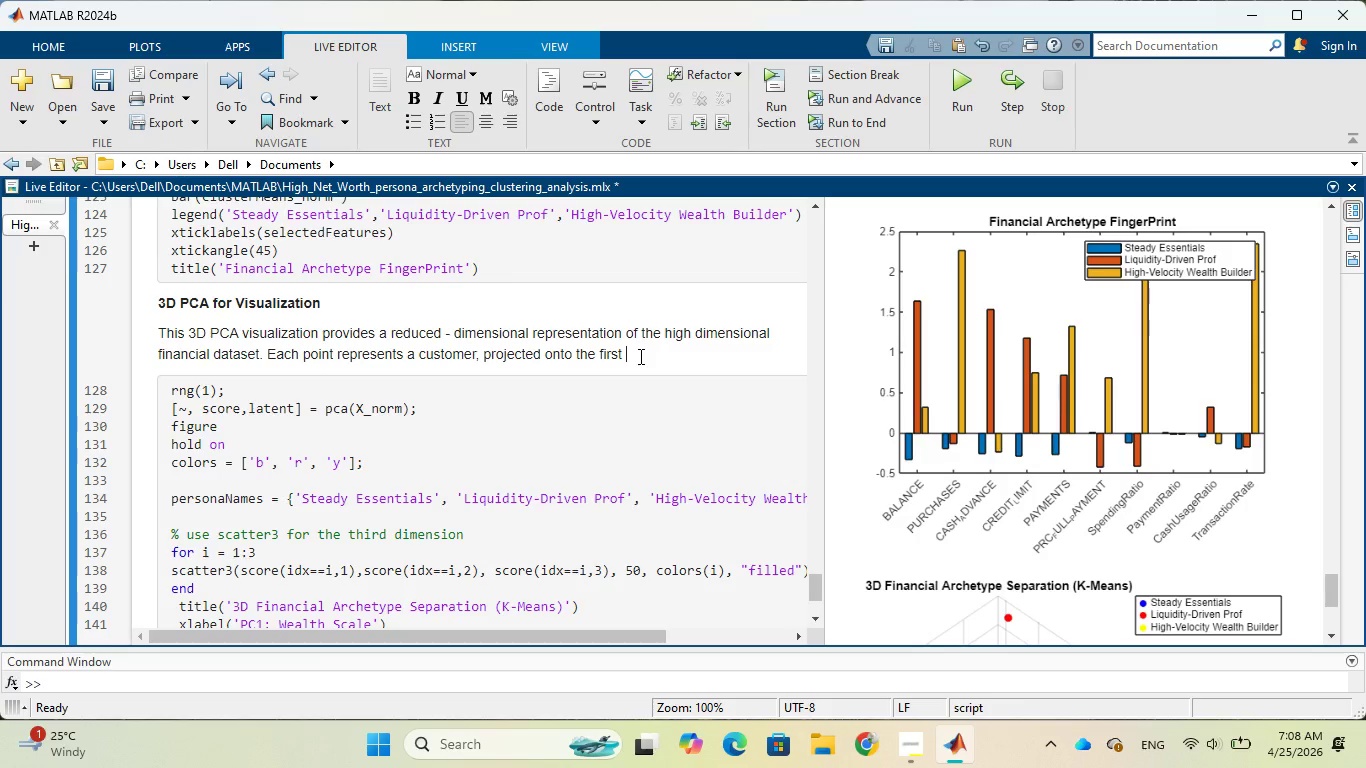 
wait(5.23)
 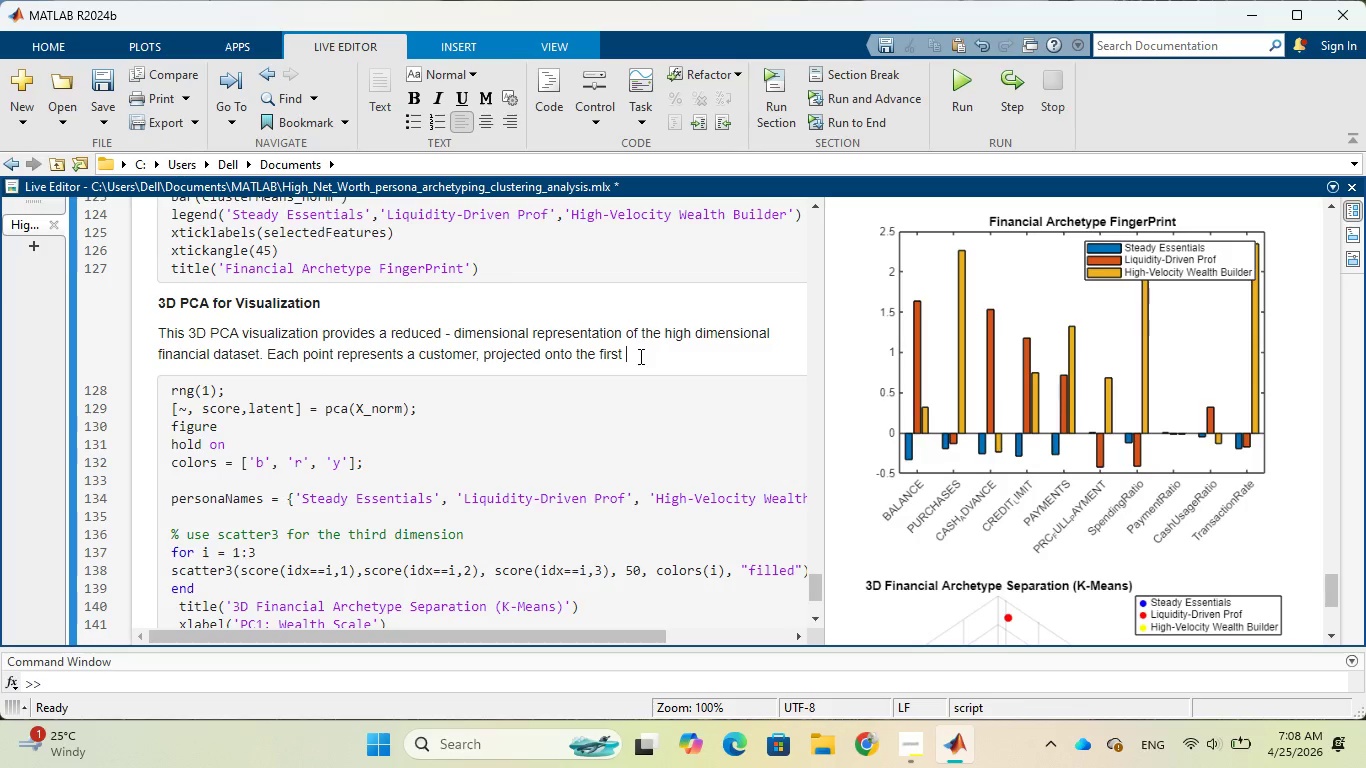 
type(three pre)
key(Backspace)
type(incipal components)
 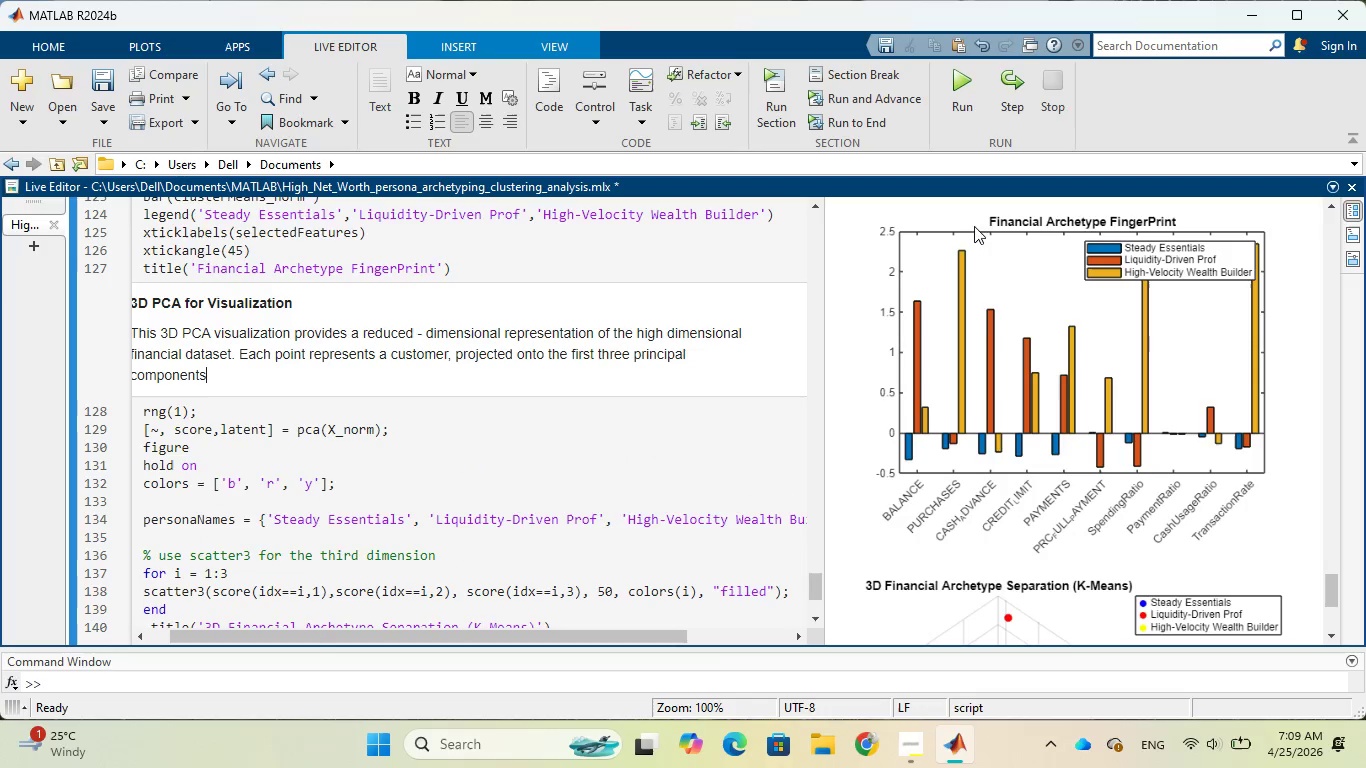 
scroll: coordinate [1063, 337], scroll_direction: down, amount: 3.0
 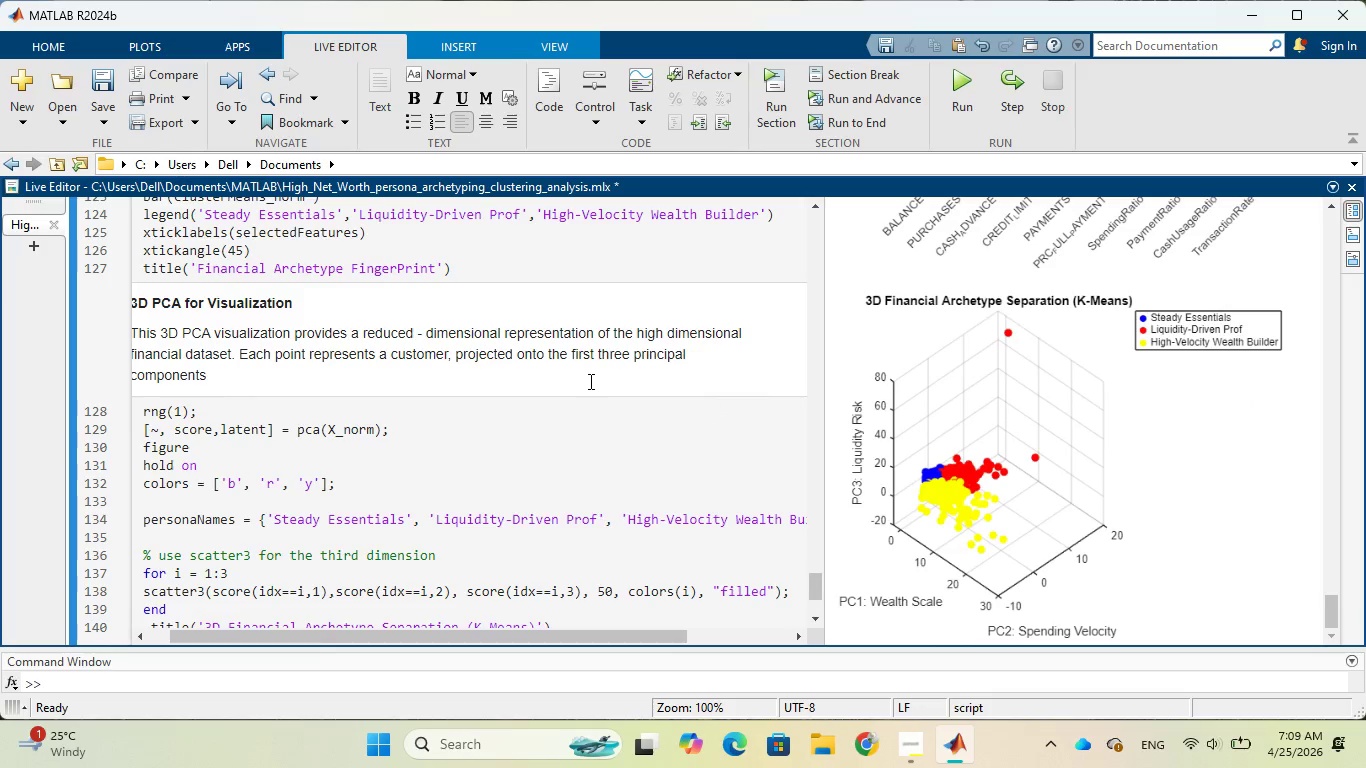 
wait(7.56)
 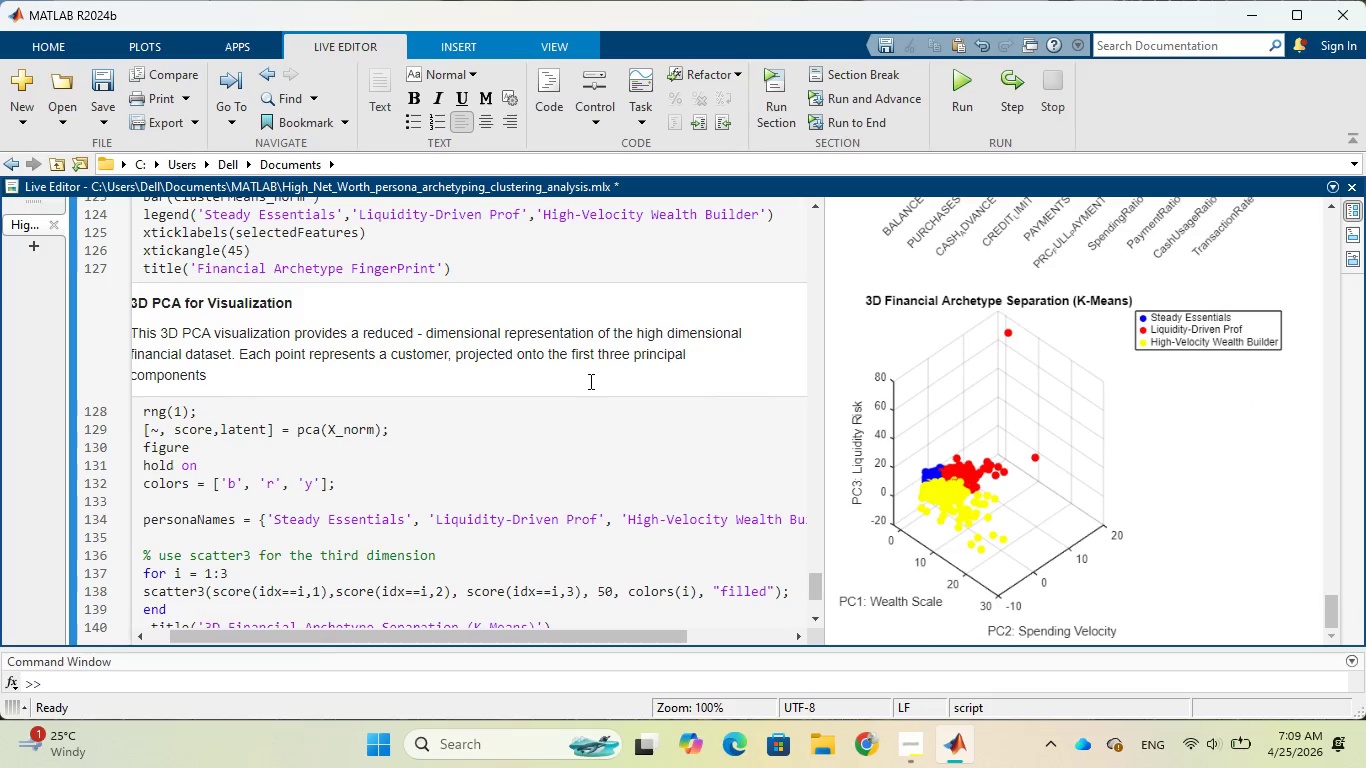 
type(, shci)
key(Backspace)
key(Backspace)
key(Backspace)
key(Backspace)
type(which captur)
 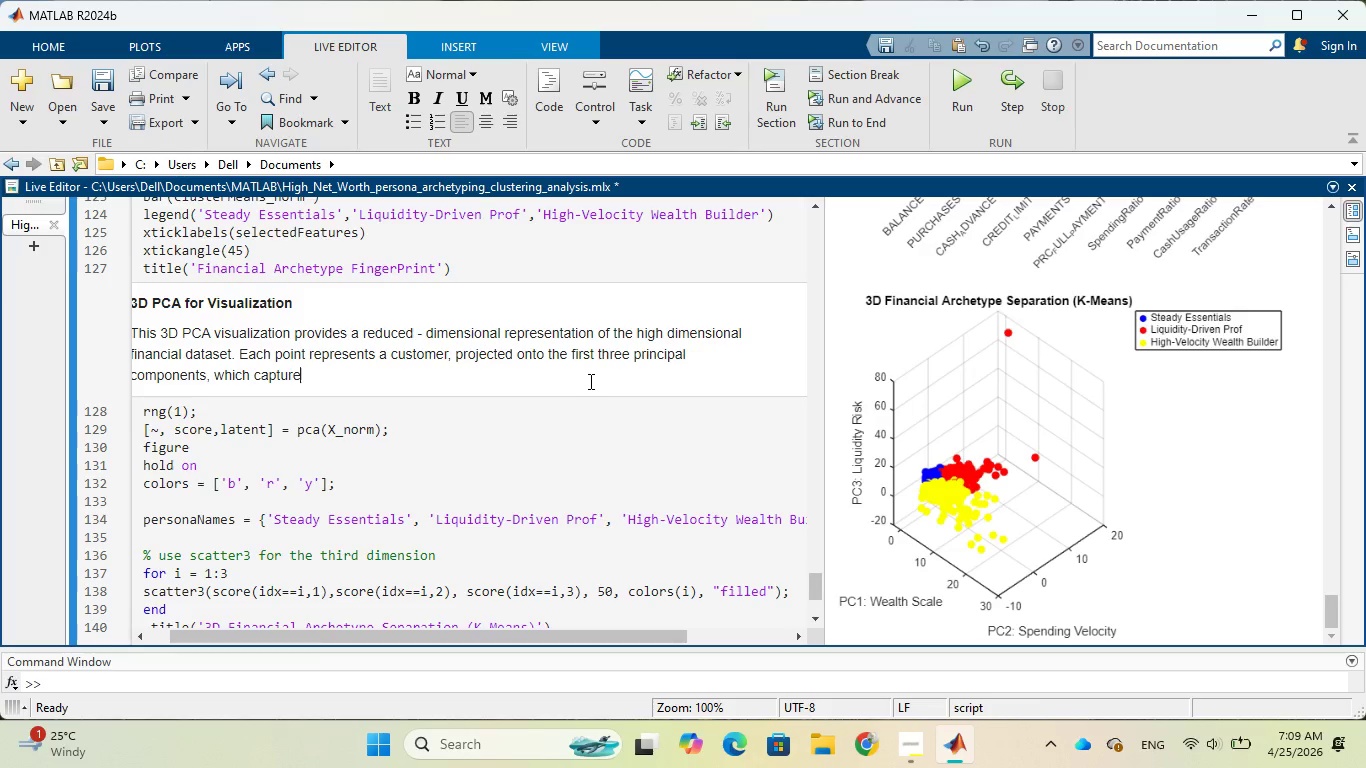 
hold_key(key=E, duration=0.34)
 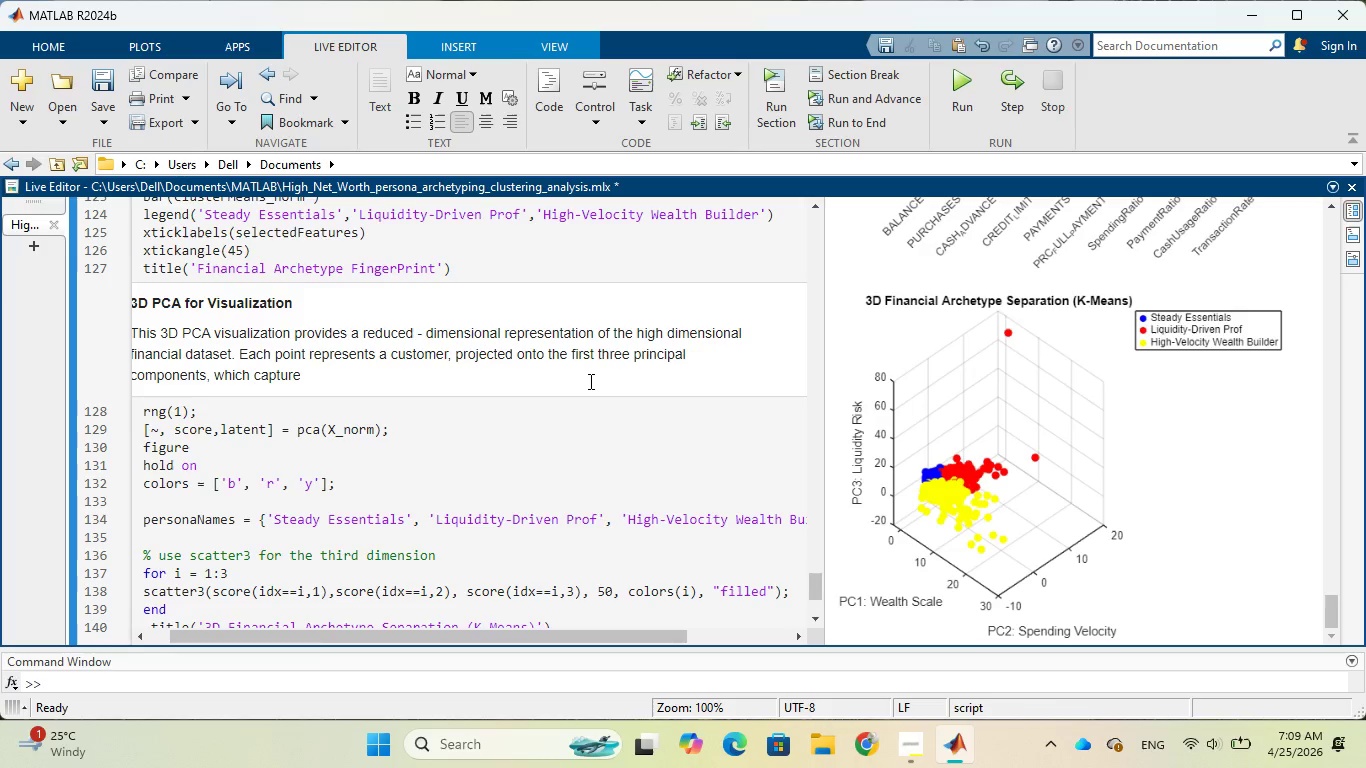 
type( hte )
key(Backspace)
key(Backspace)
key(Backspace)
type(e majority of )
 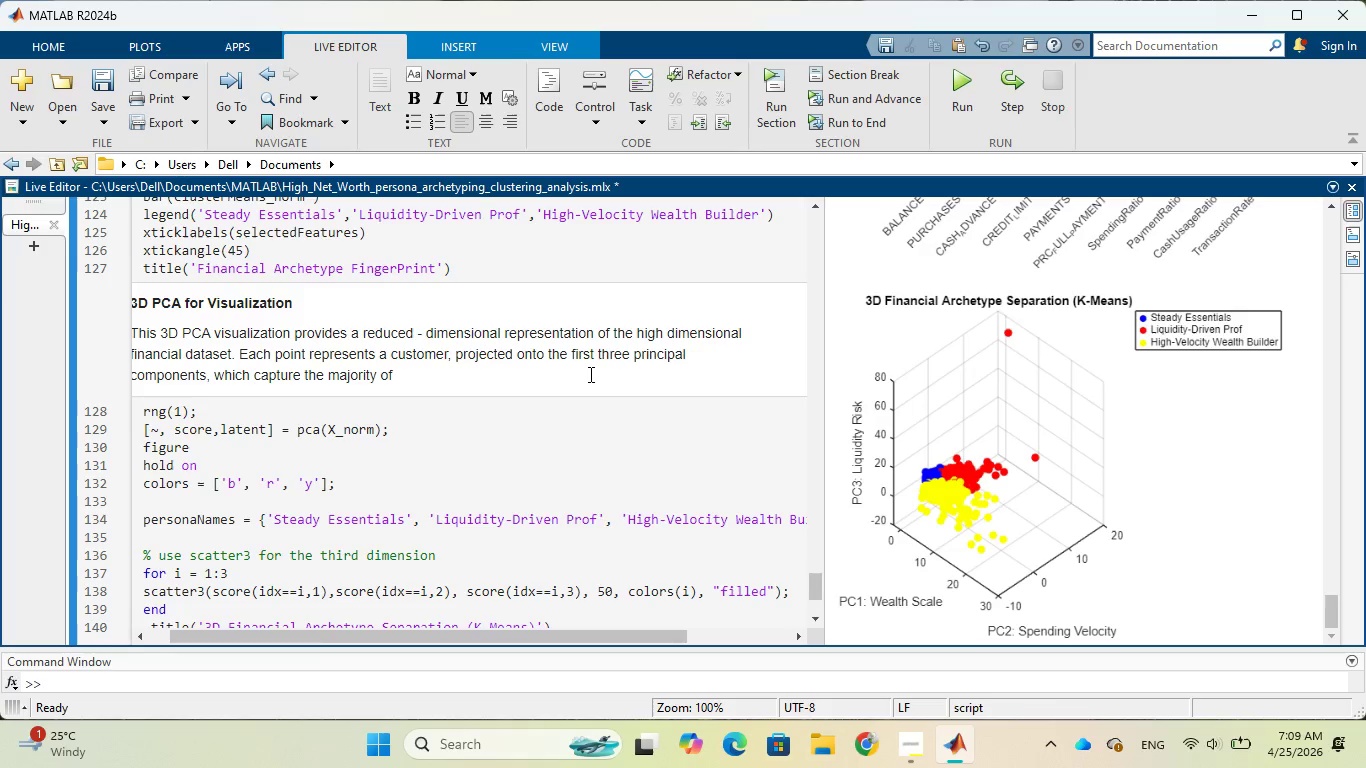 
type(vaiance in he data)
 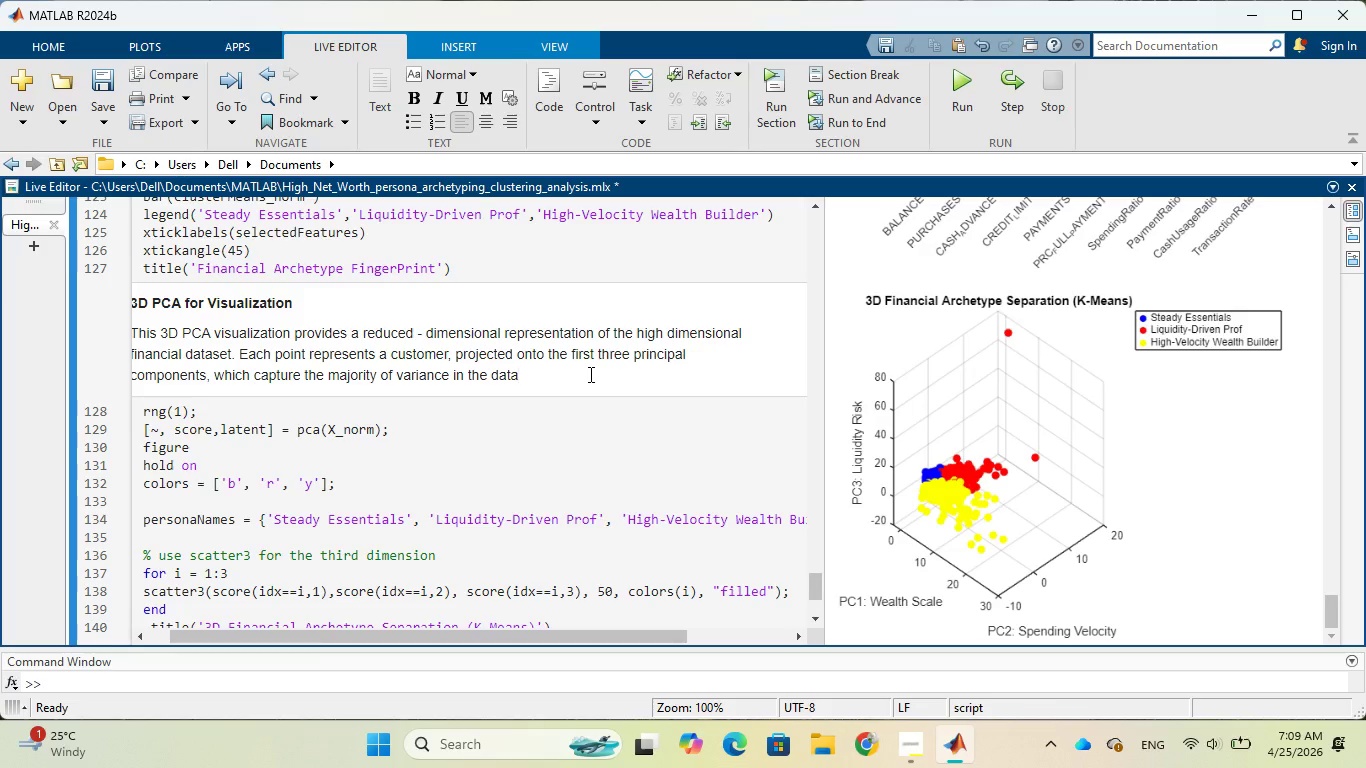 
hold_key(key=R, duration=0.38)
 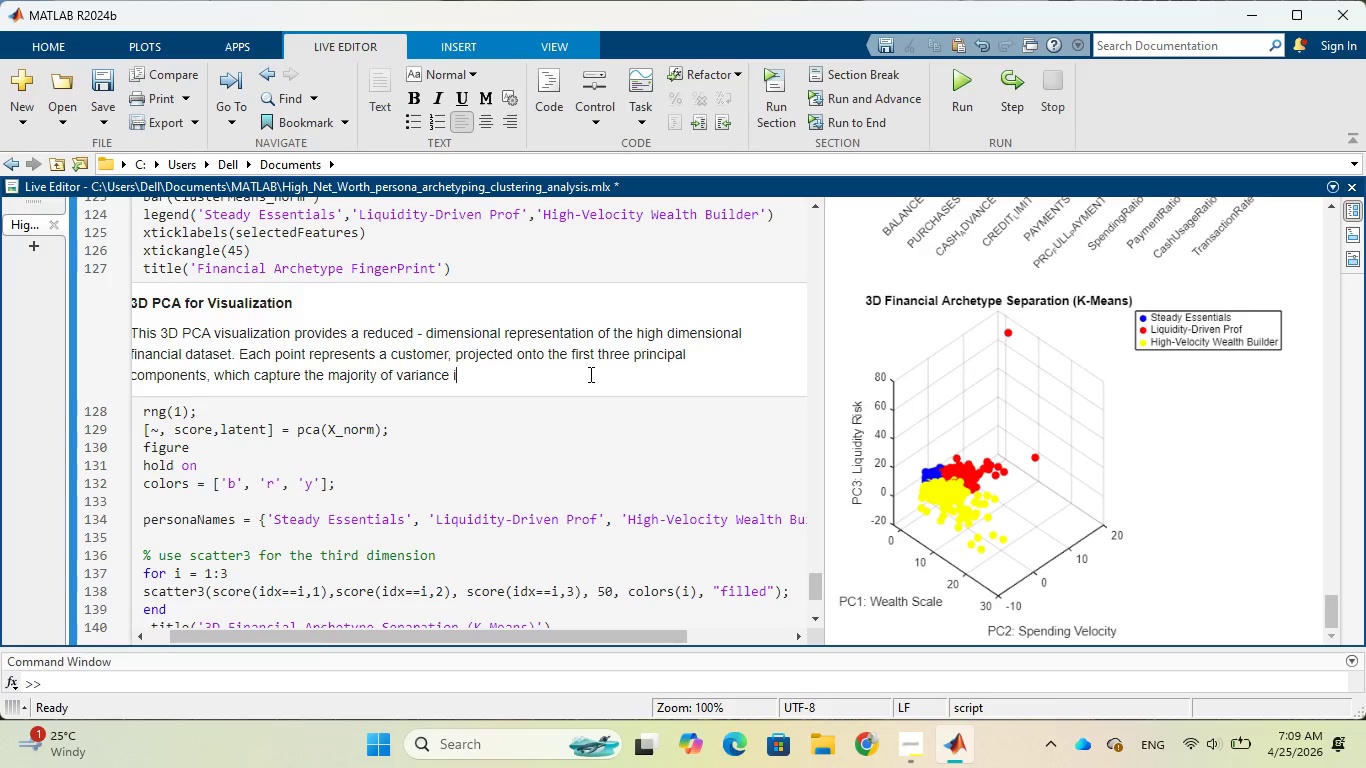 
wait(5.19)
 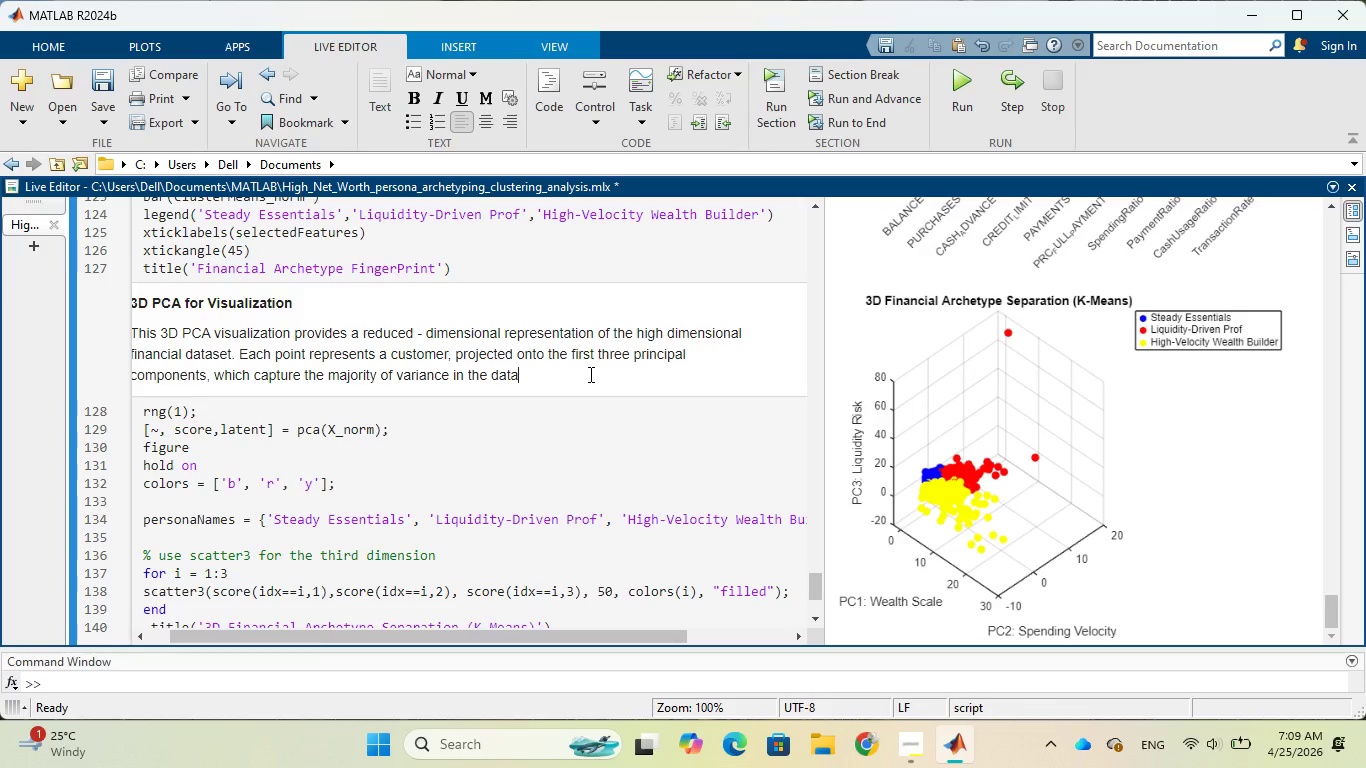 
type(. THE PLOT SHOWS )
 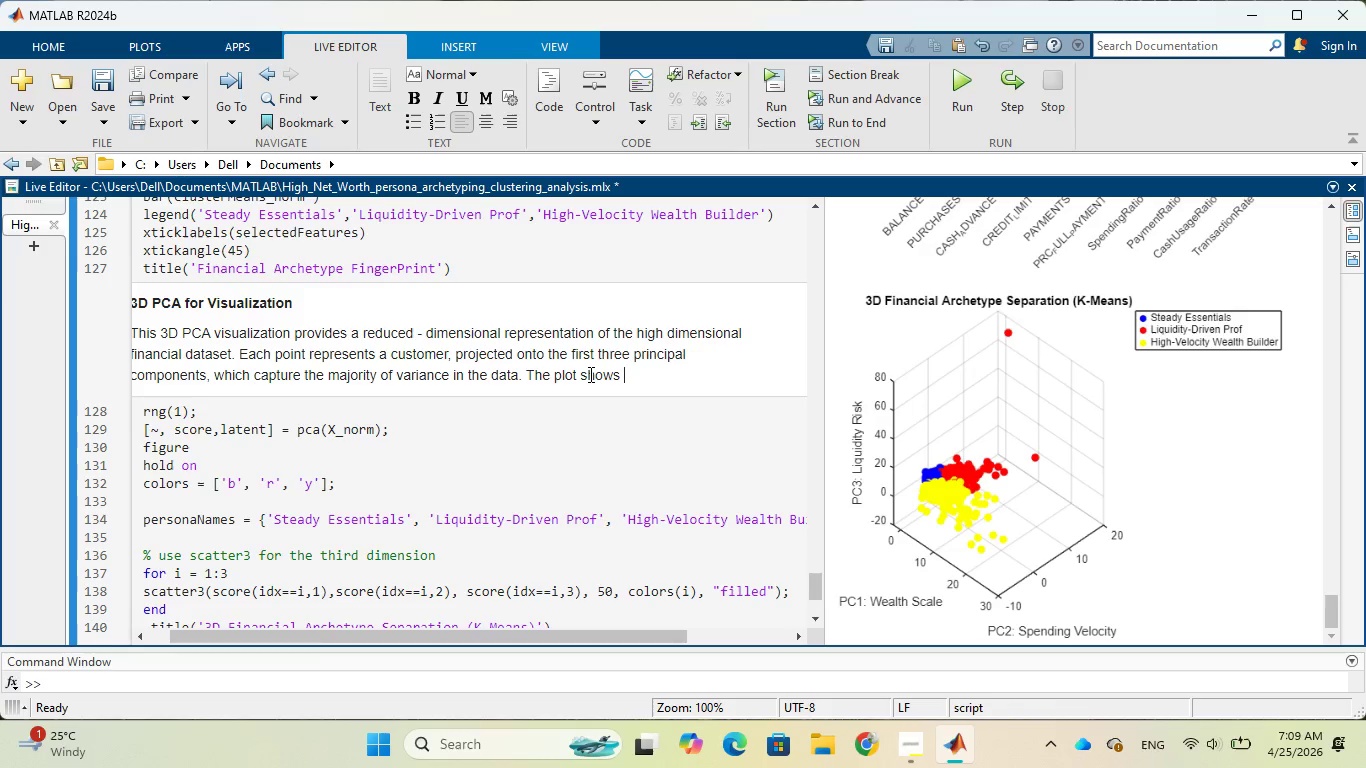 
hold_key(key=CapsLock, duration=0.41)
 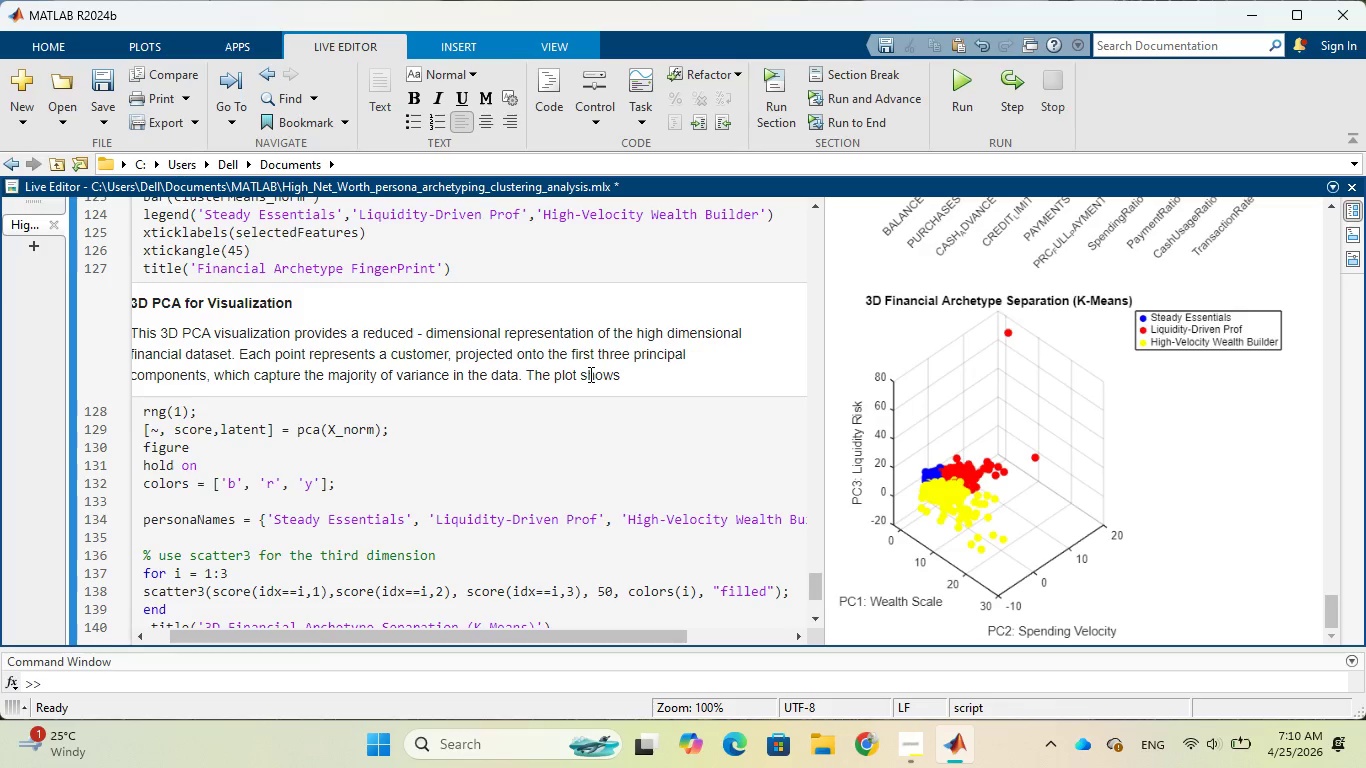 
wait(10.56)
 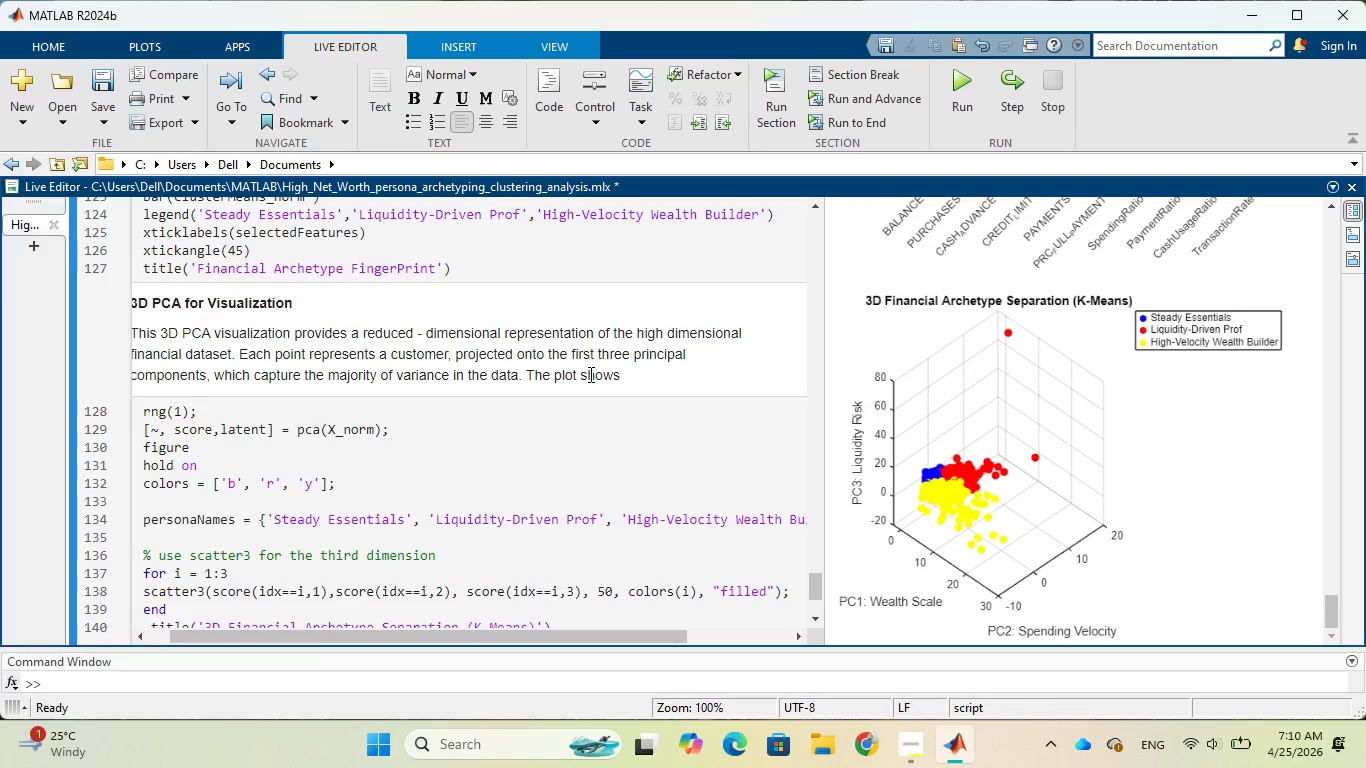 
type(clear separation od)
key(Backspace)
type(f )
 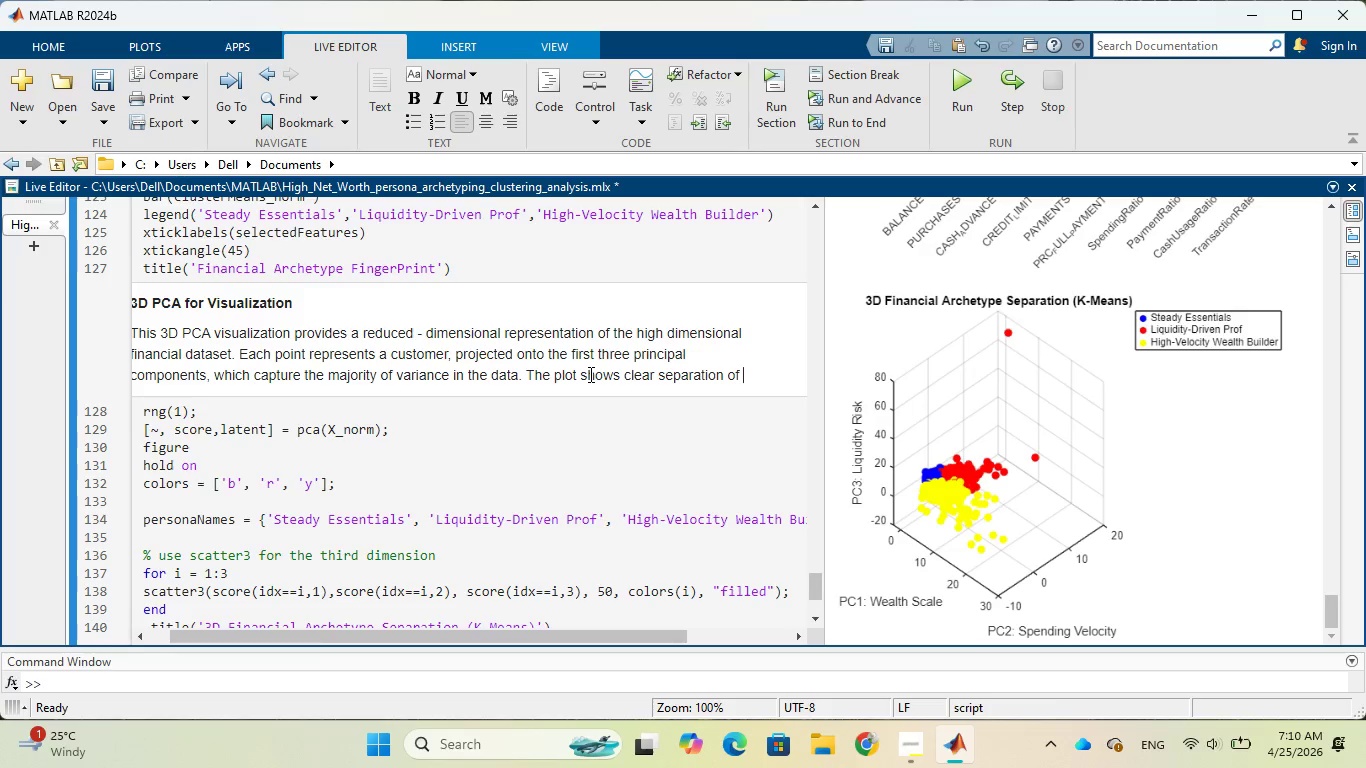 
wait(6.47)
 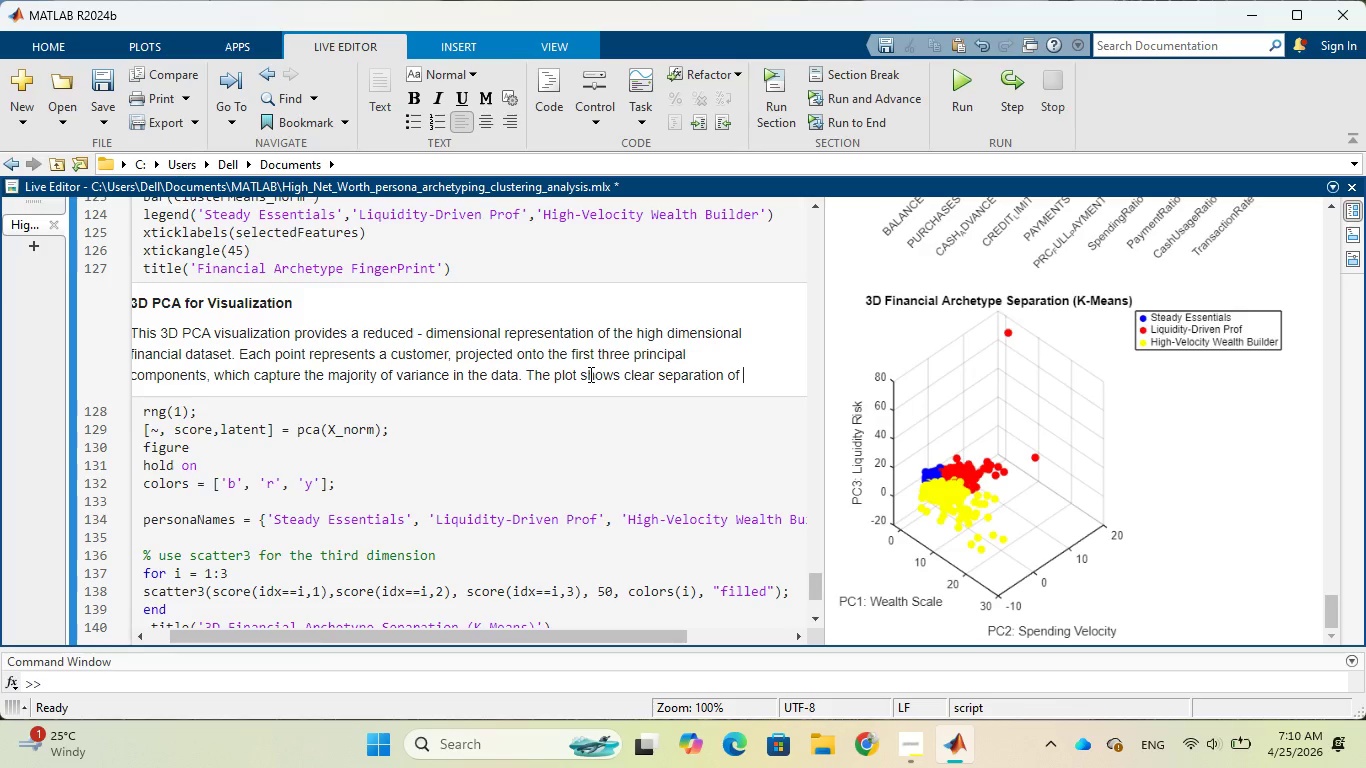 
key(Backspace)
key(Backspace)
key(Backspace)
type(between clusters)
 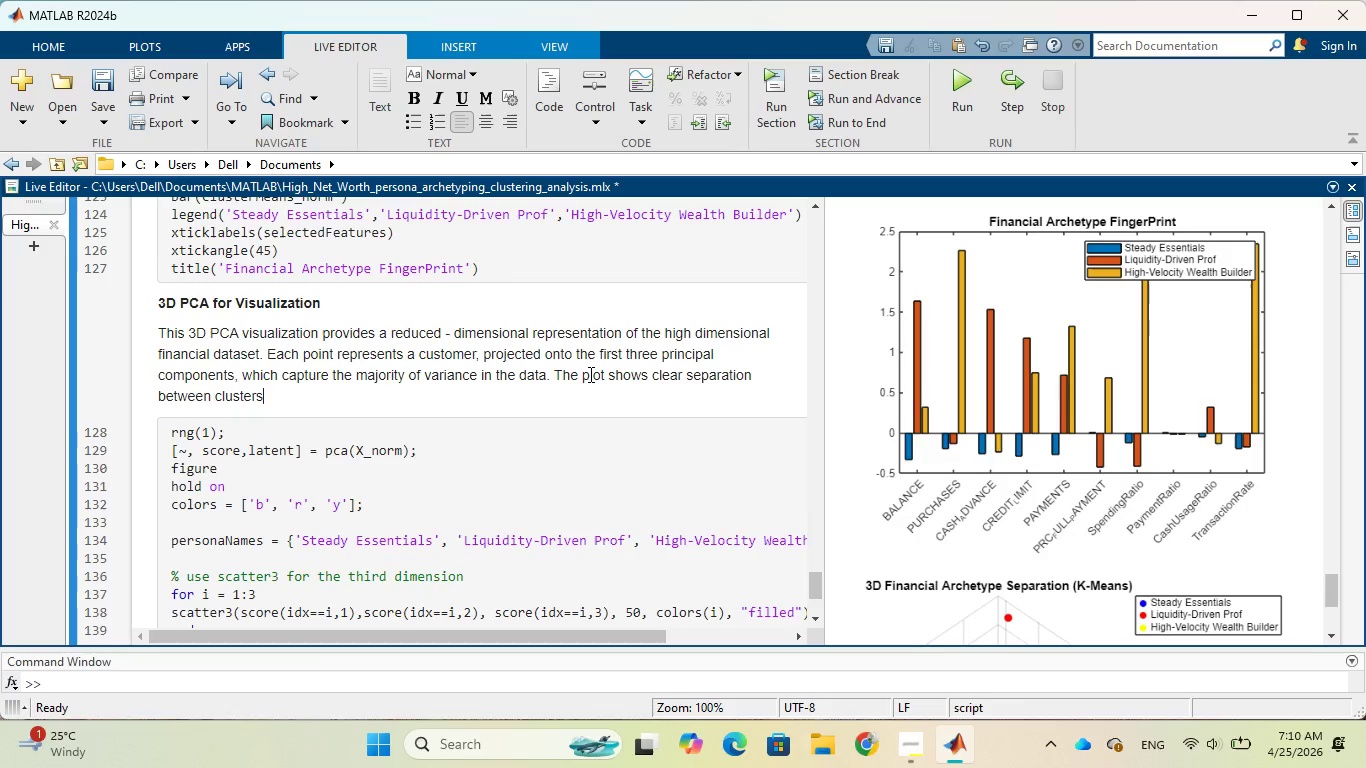 
type(, indicating )
 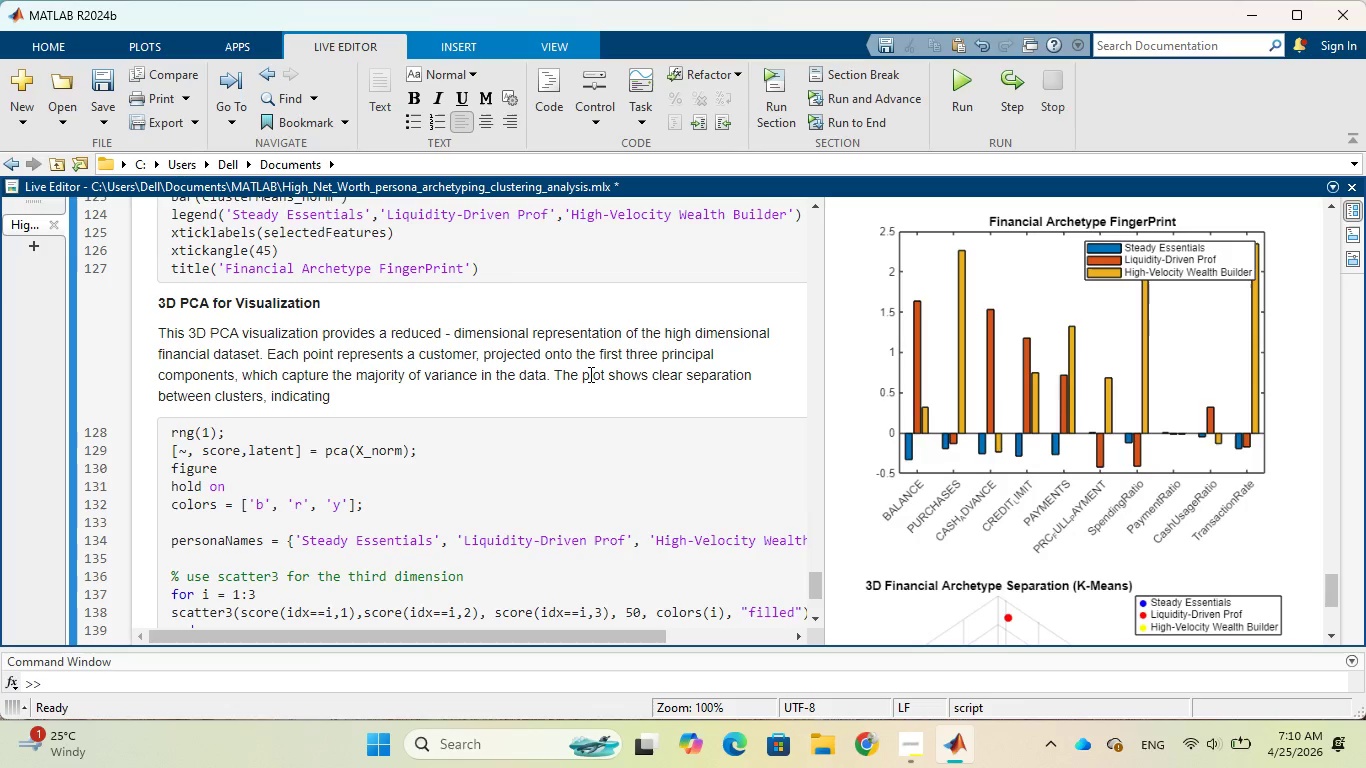 
wait(5.67)
 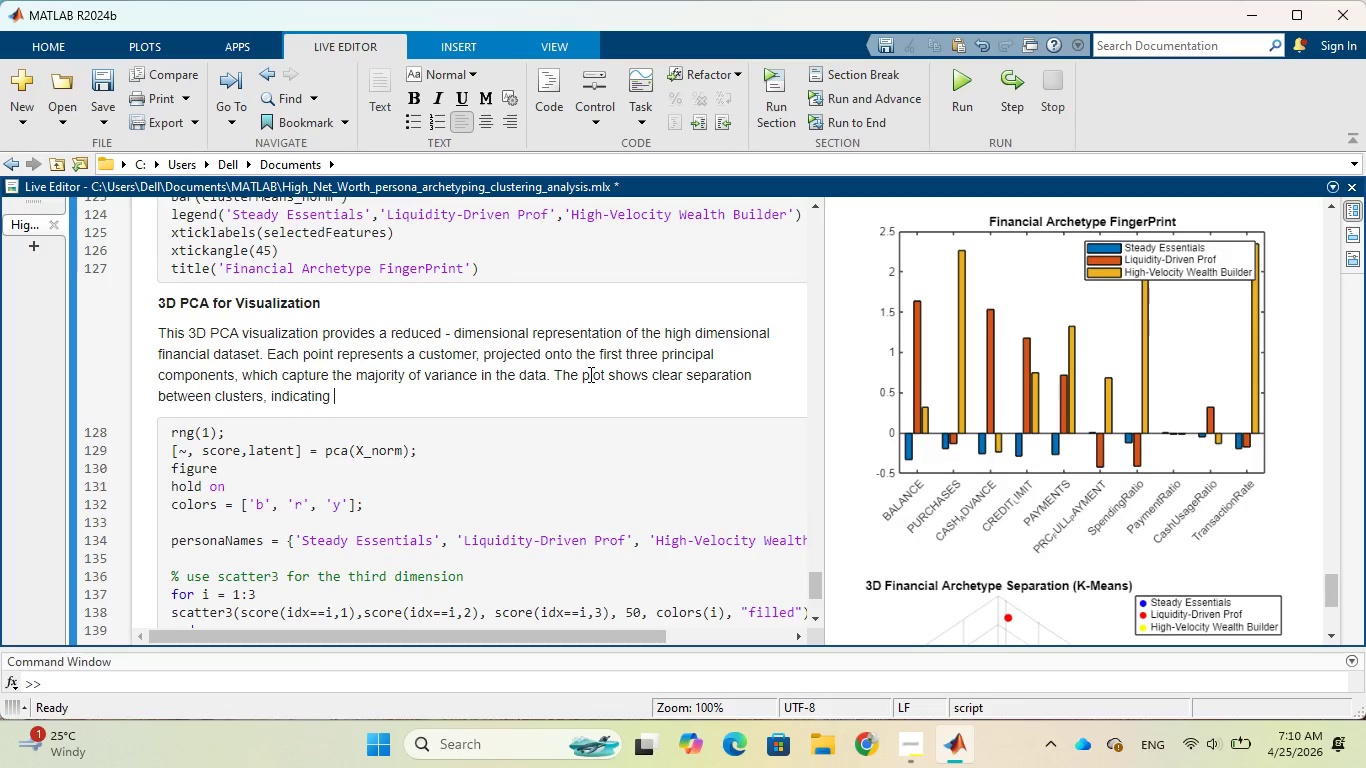 
type(that he clusters)
 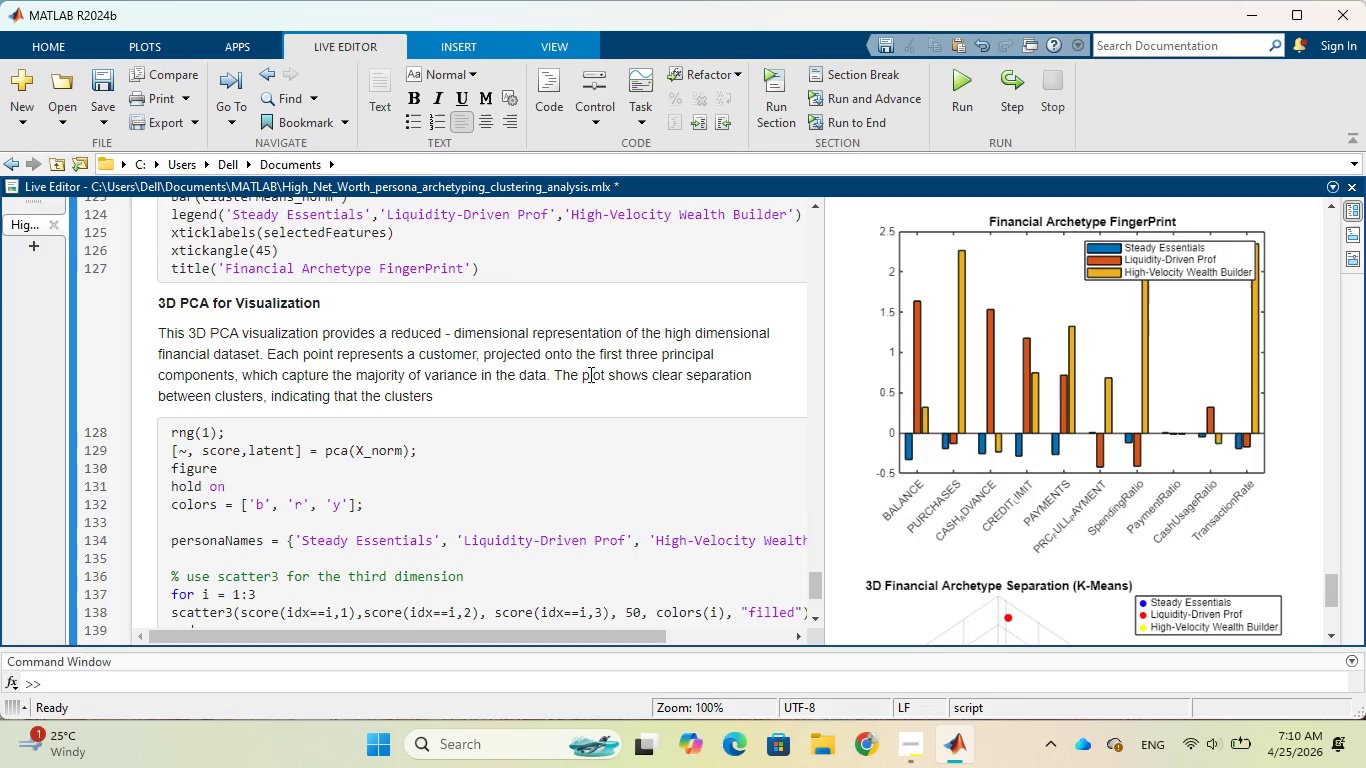 
key(Backspace)
type(ing algorithm)
 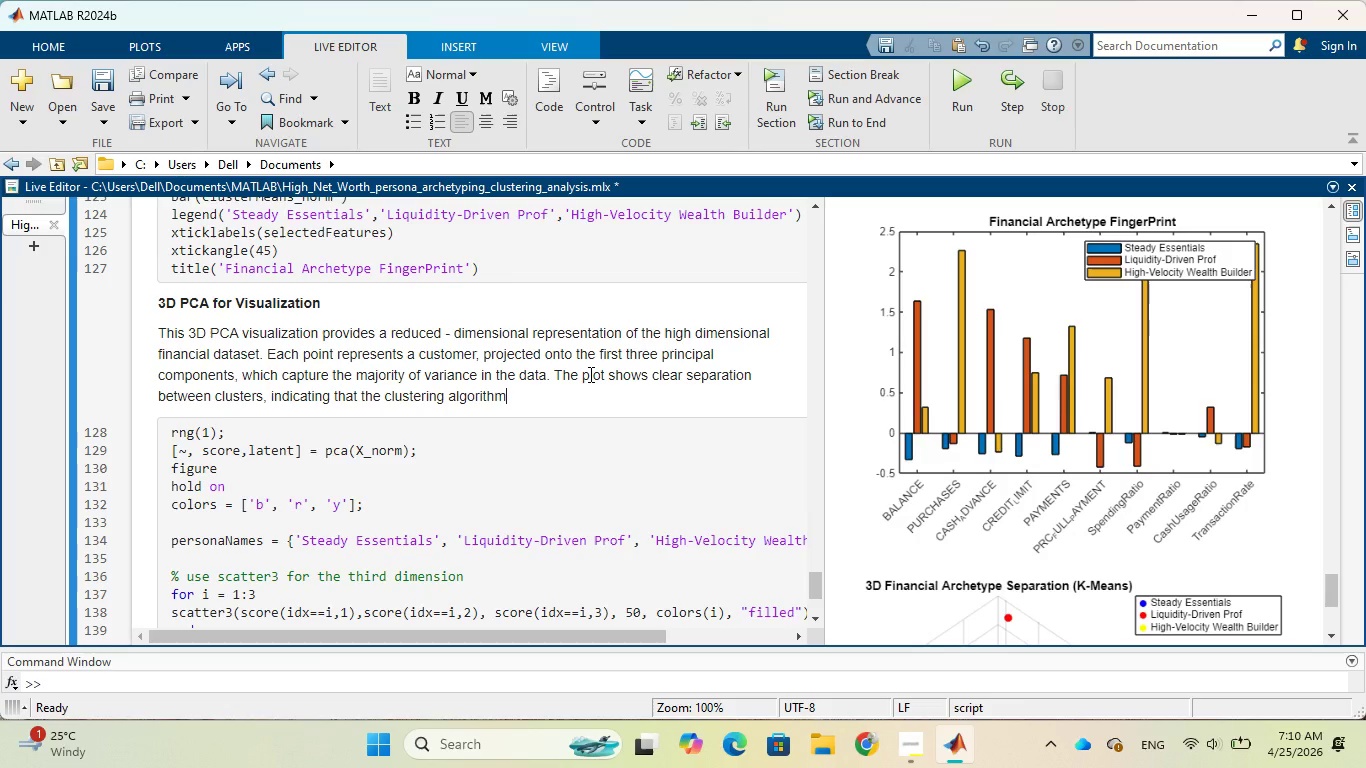 
type( successfully idetn)
key(Backspace)
key(Backspace)
type(ntified)
 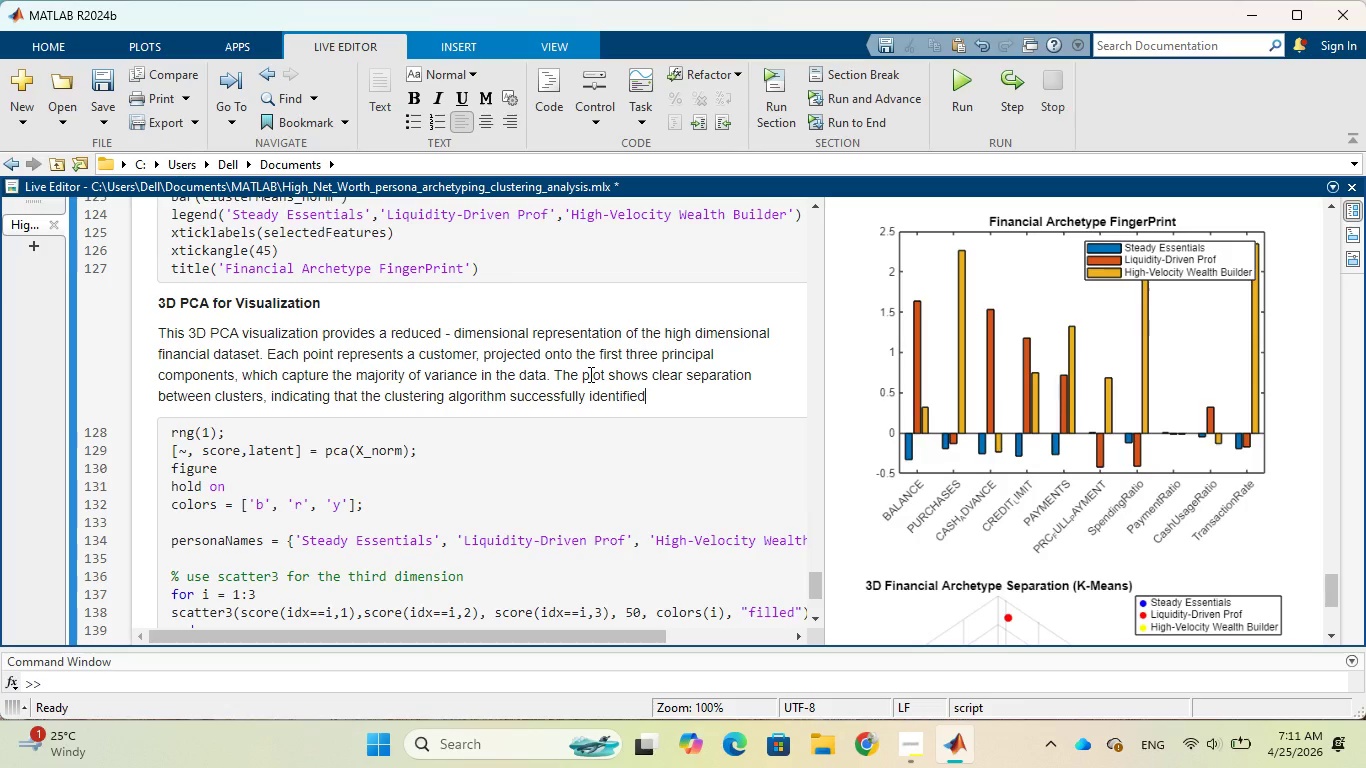 
wait(6.81)
 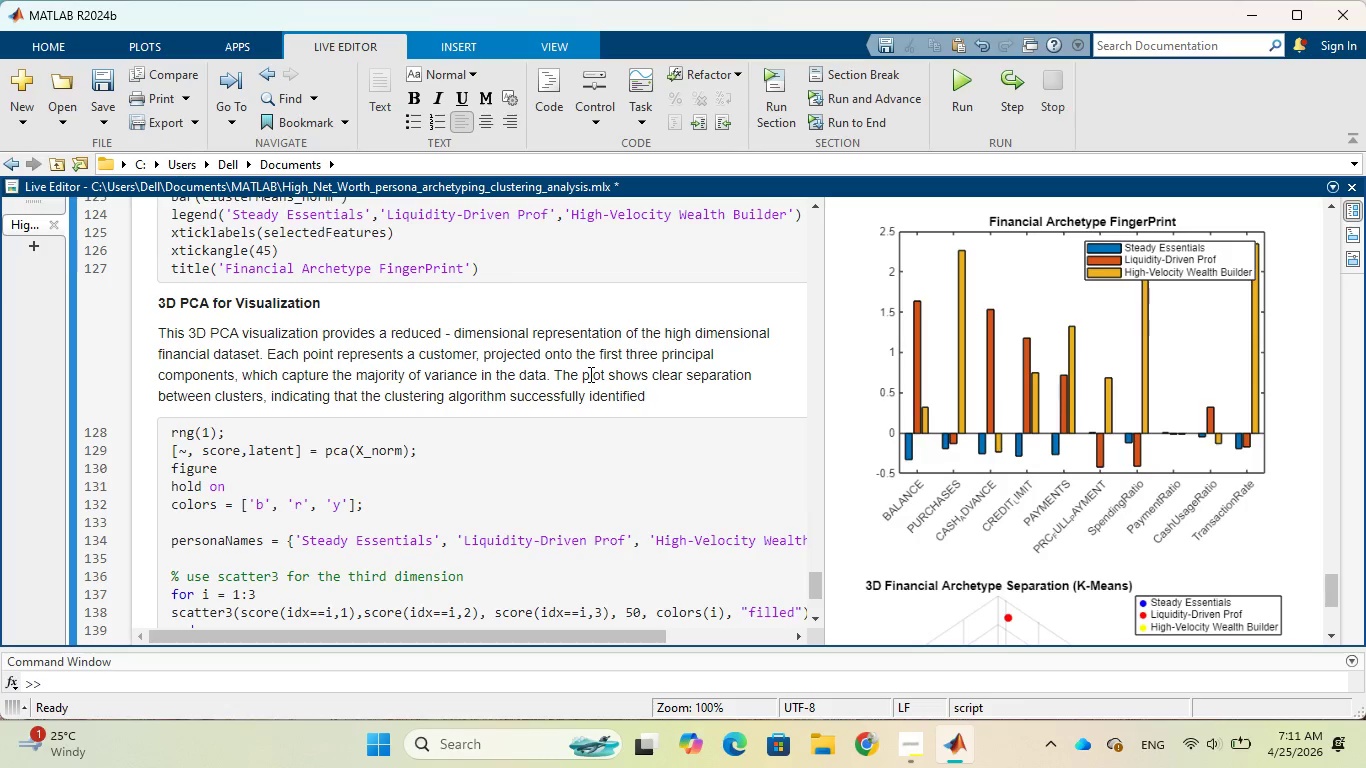 
type( distinct )
 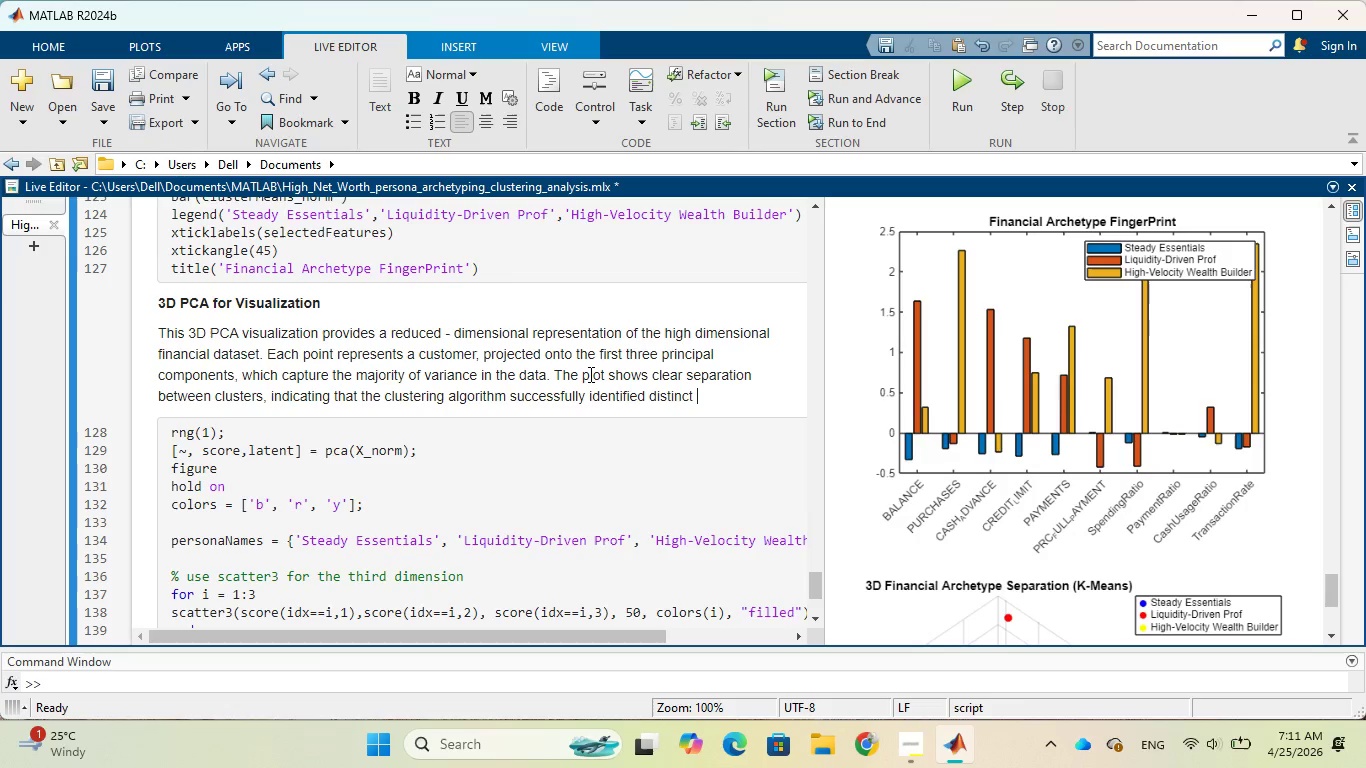 
type(financial behavior group)
 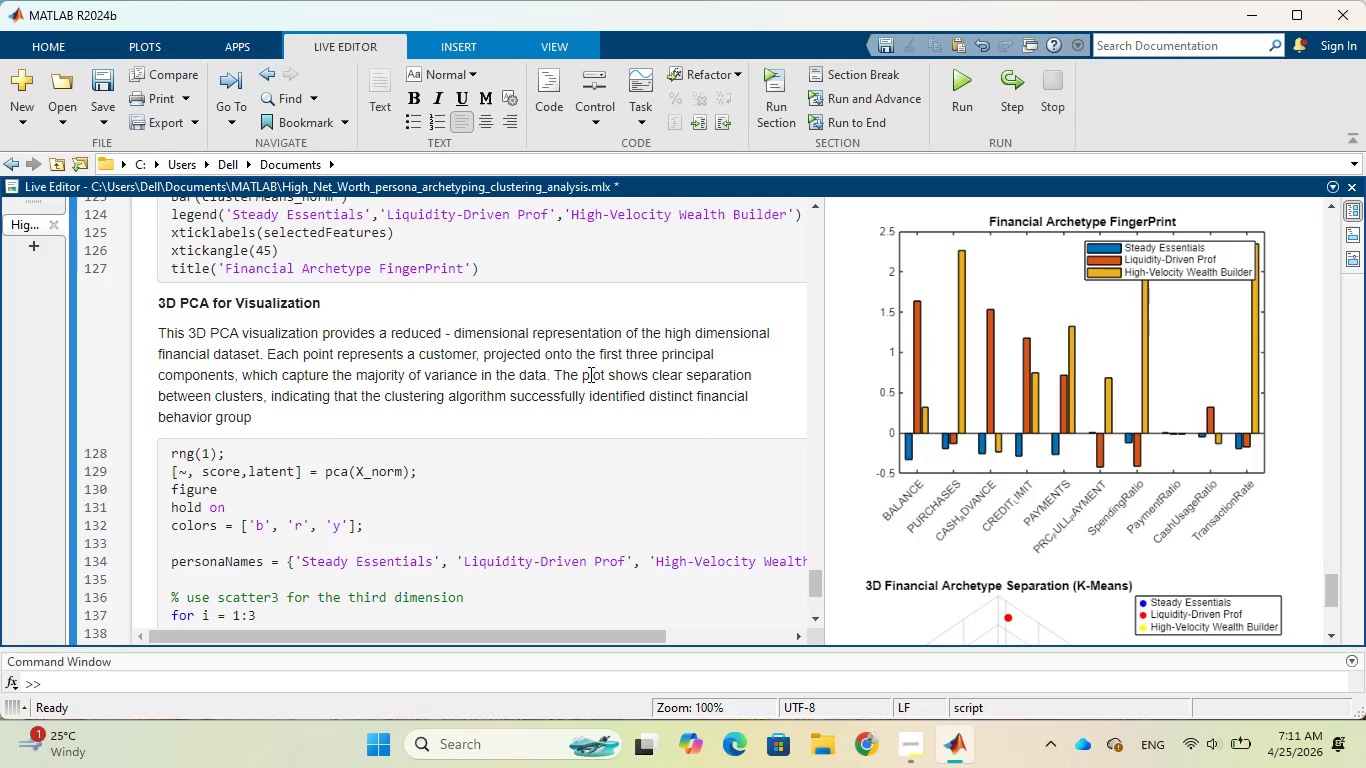 
wait(6.3)
 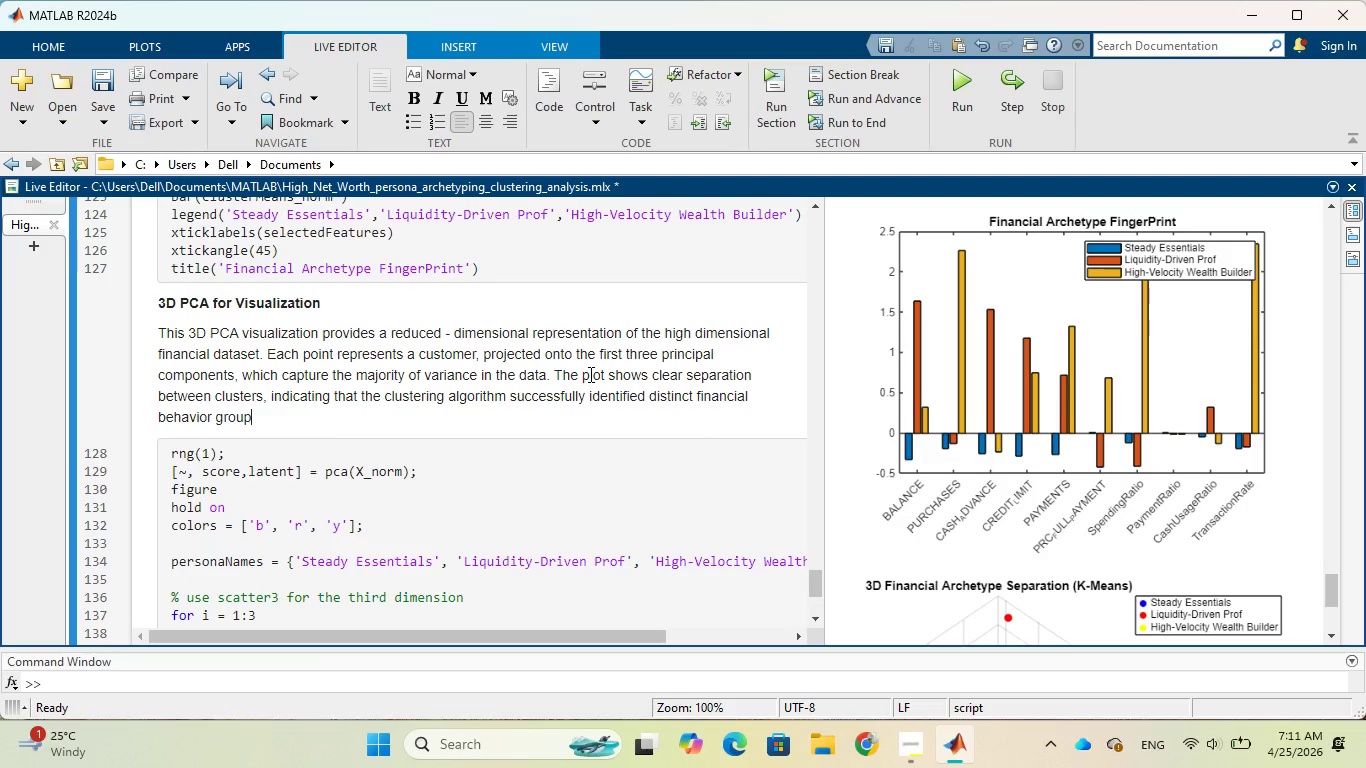 
type(s. Clusters )
 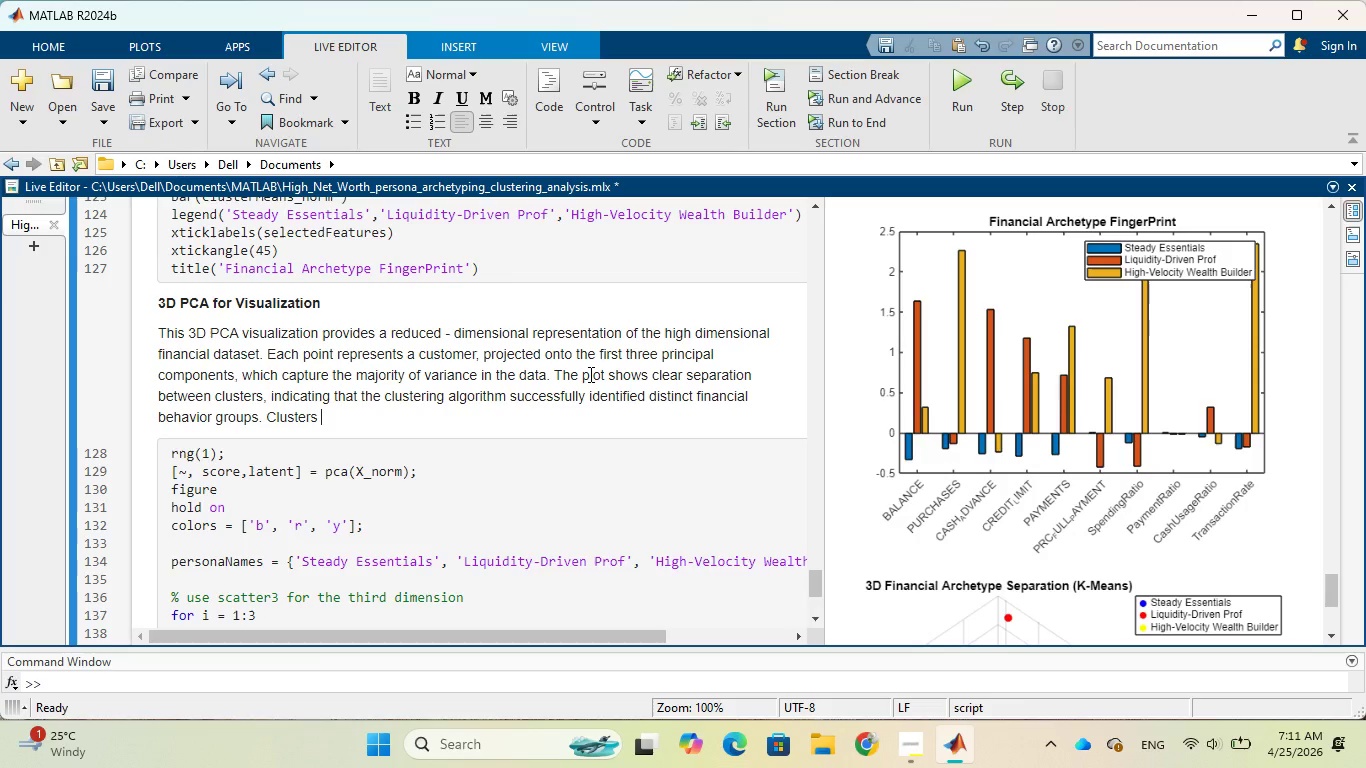 
wait(6.64)
 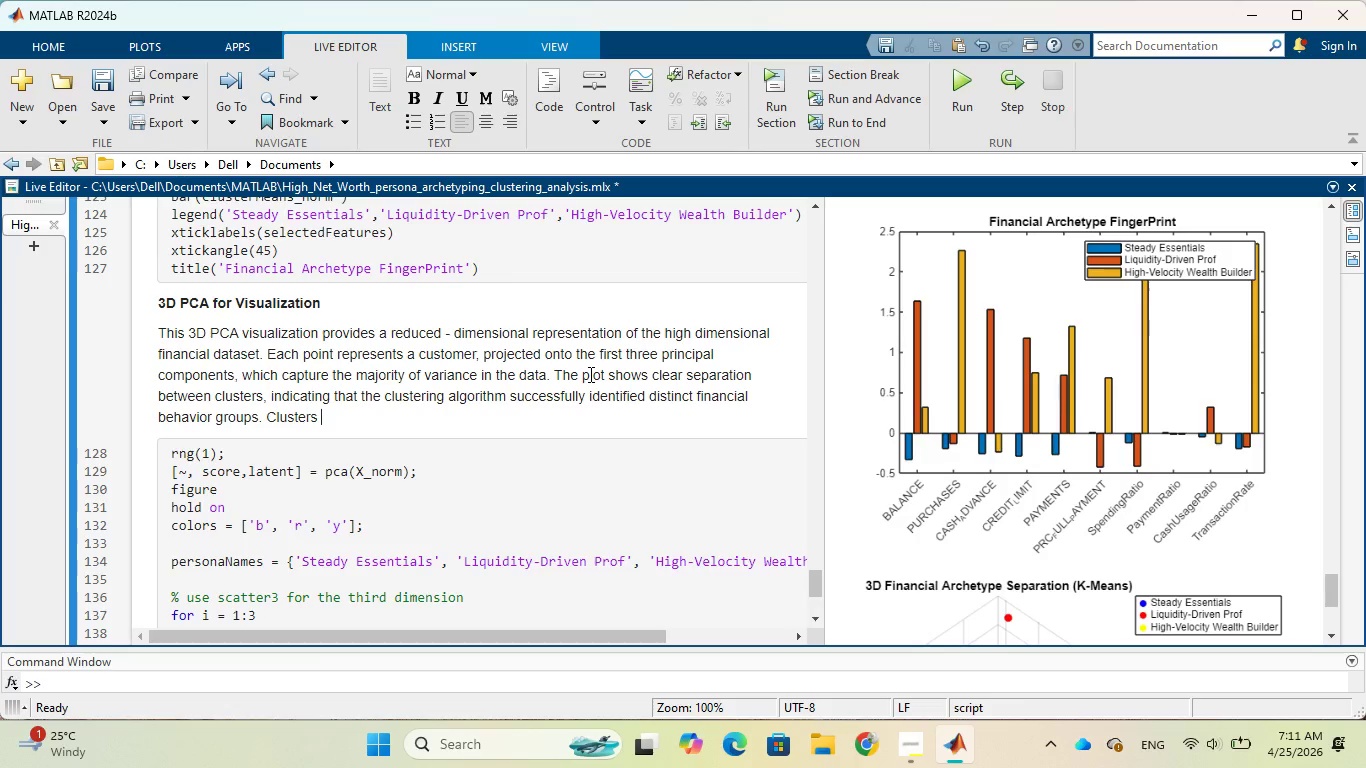 
key(Backspace)
key(Backspace)
type( separation along )
 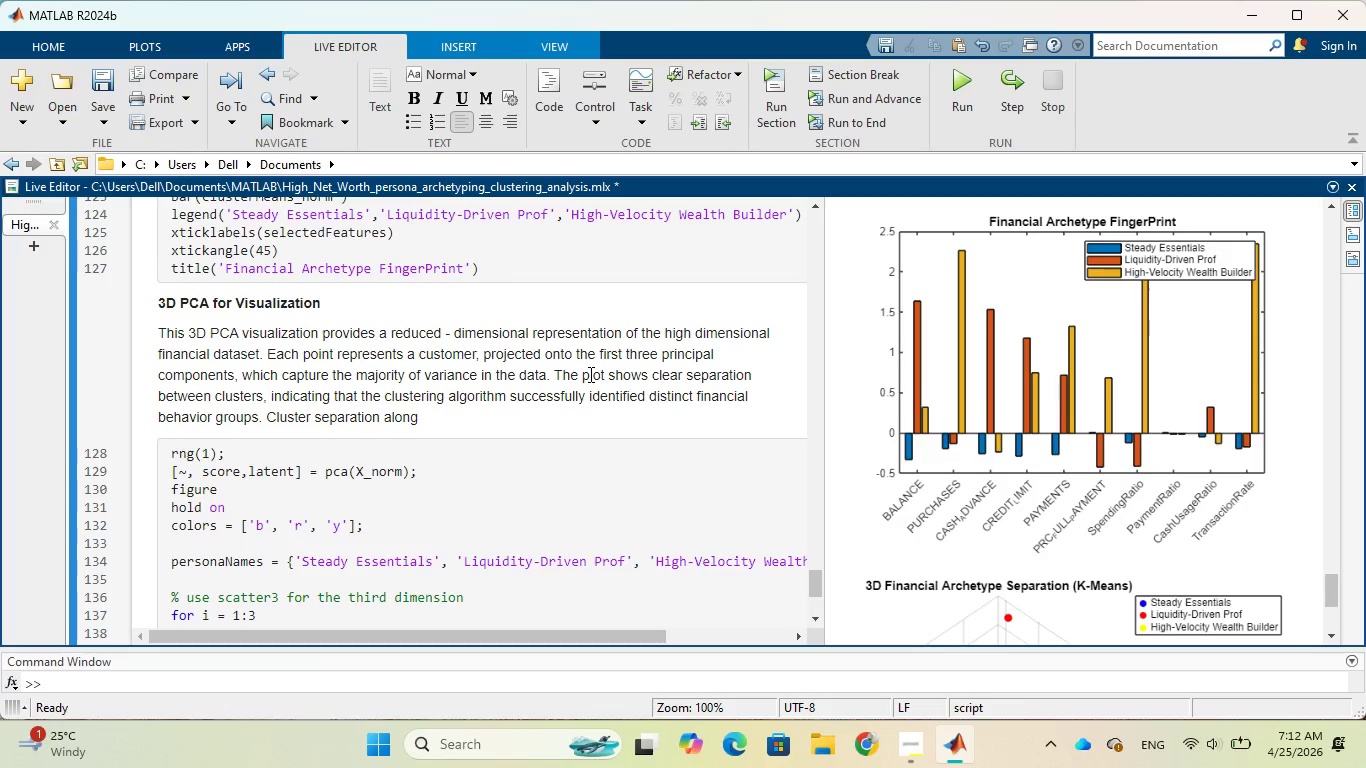 
wait(15.44)
 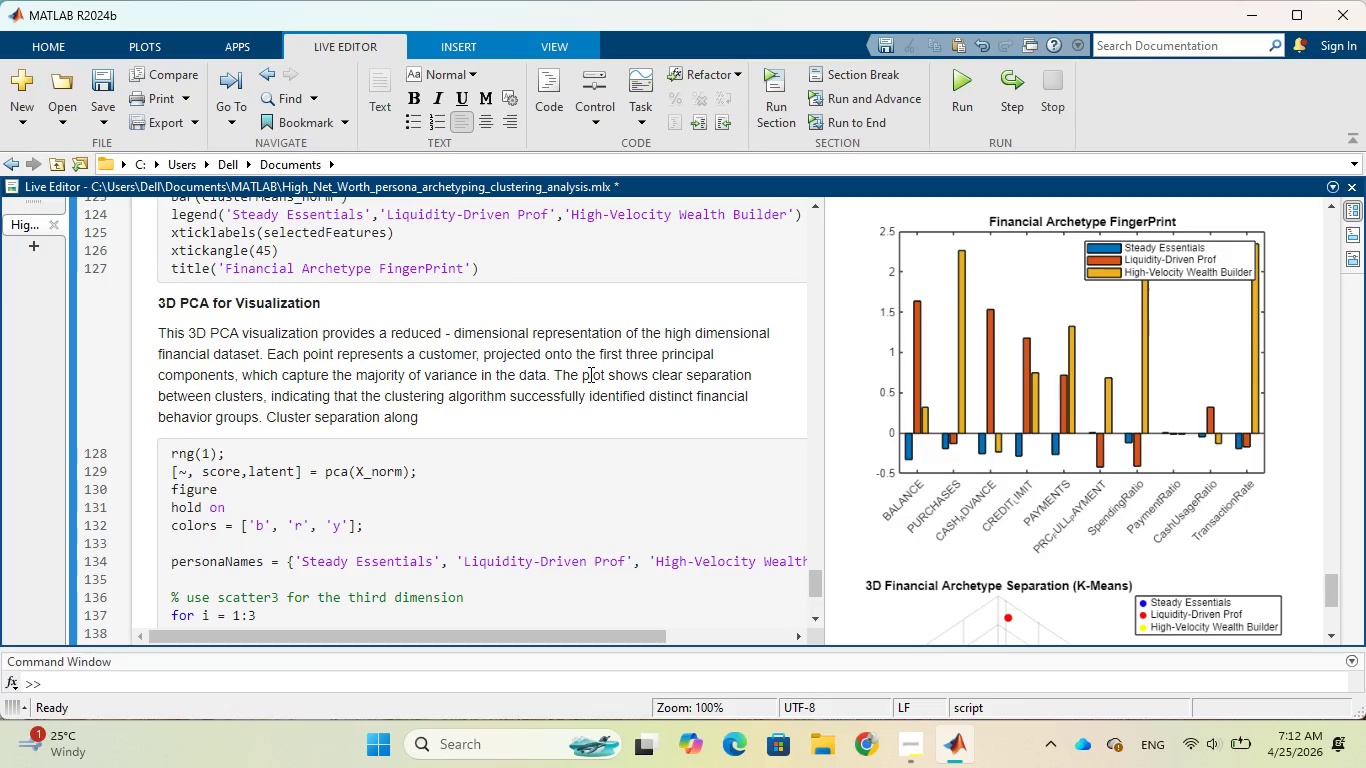 
hold_key(key=T, duration=0.36)
 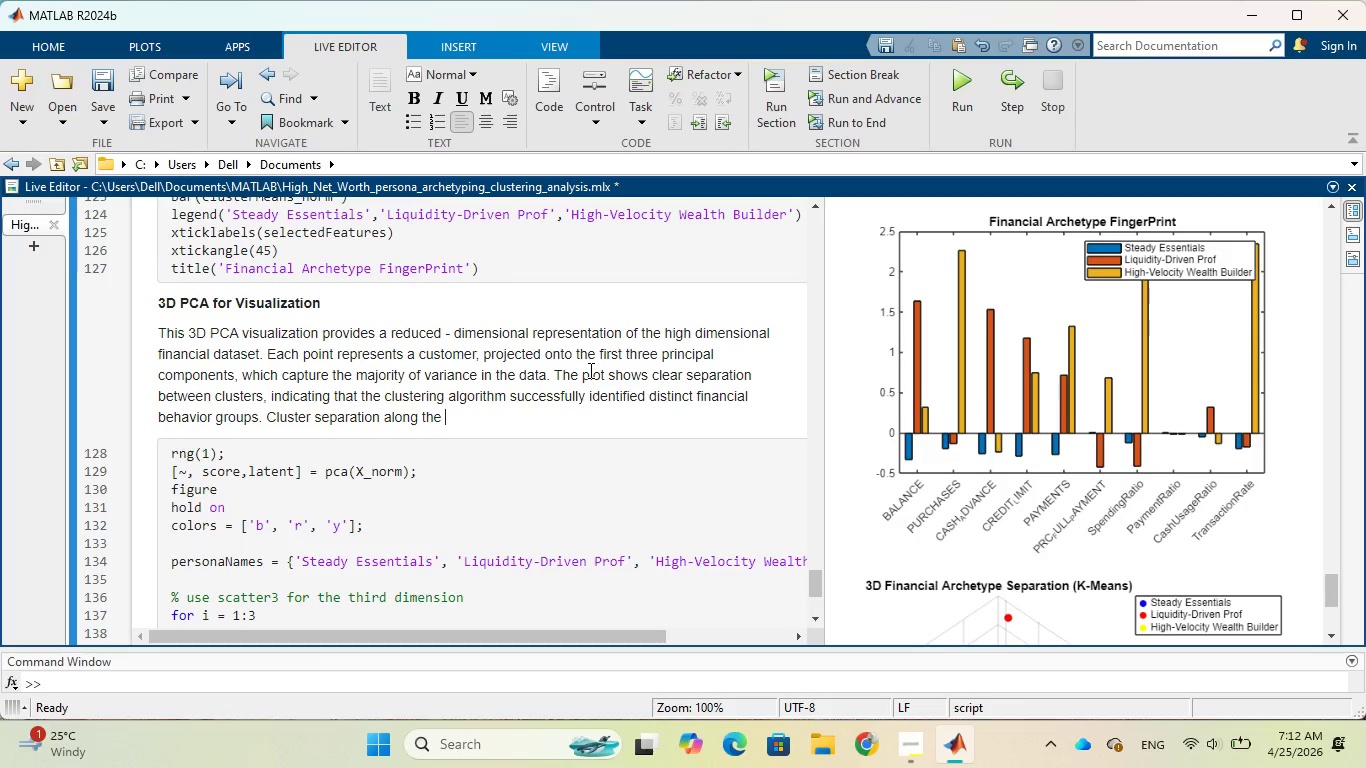 
type(he principal component)
 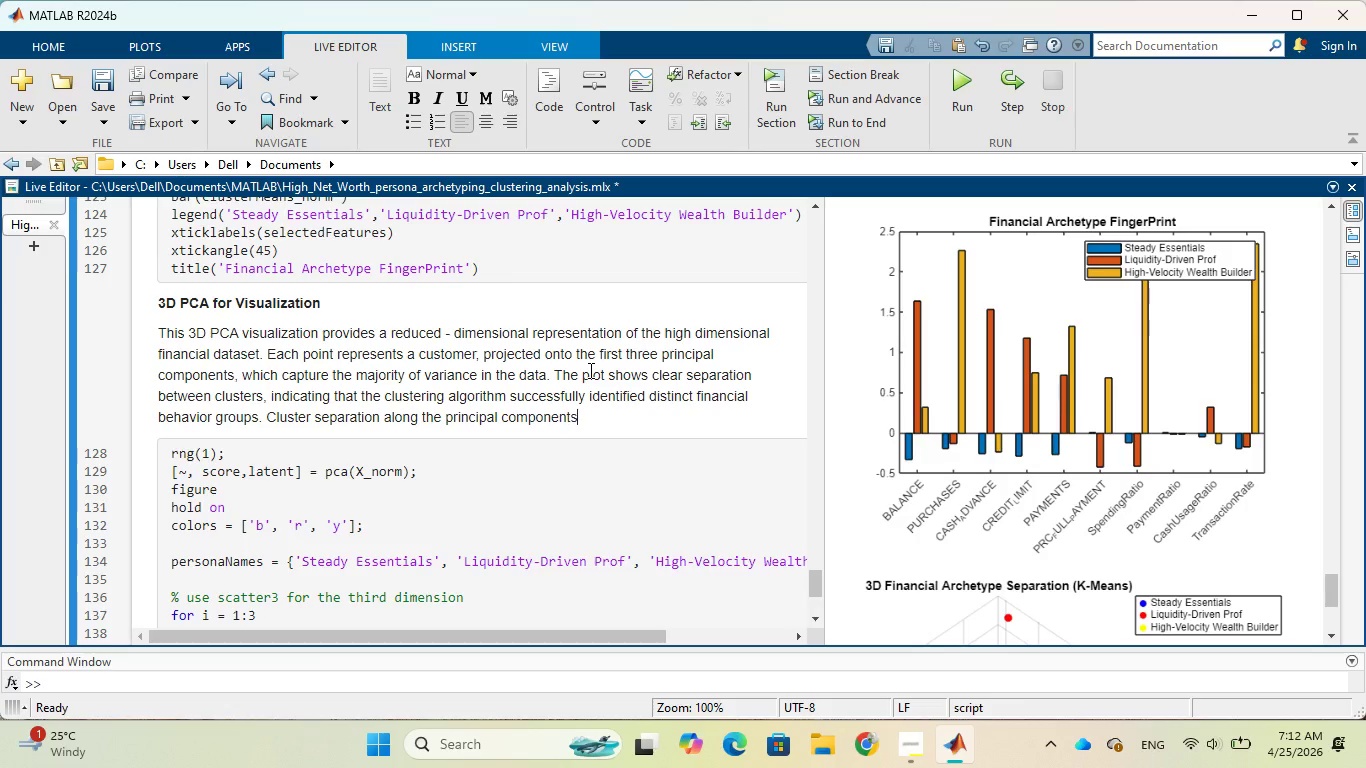 
hold_key(key=S, duration=0.31)
 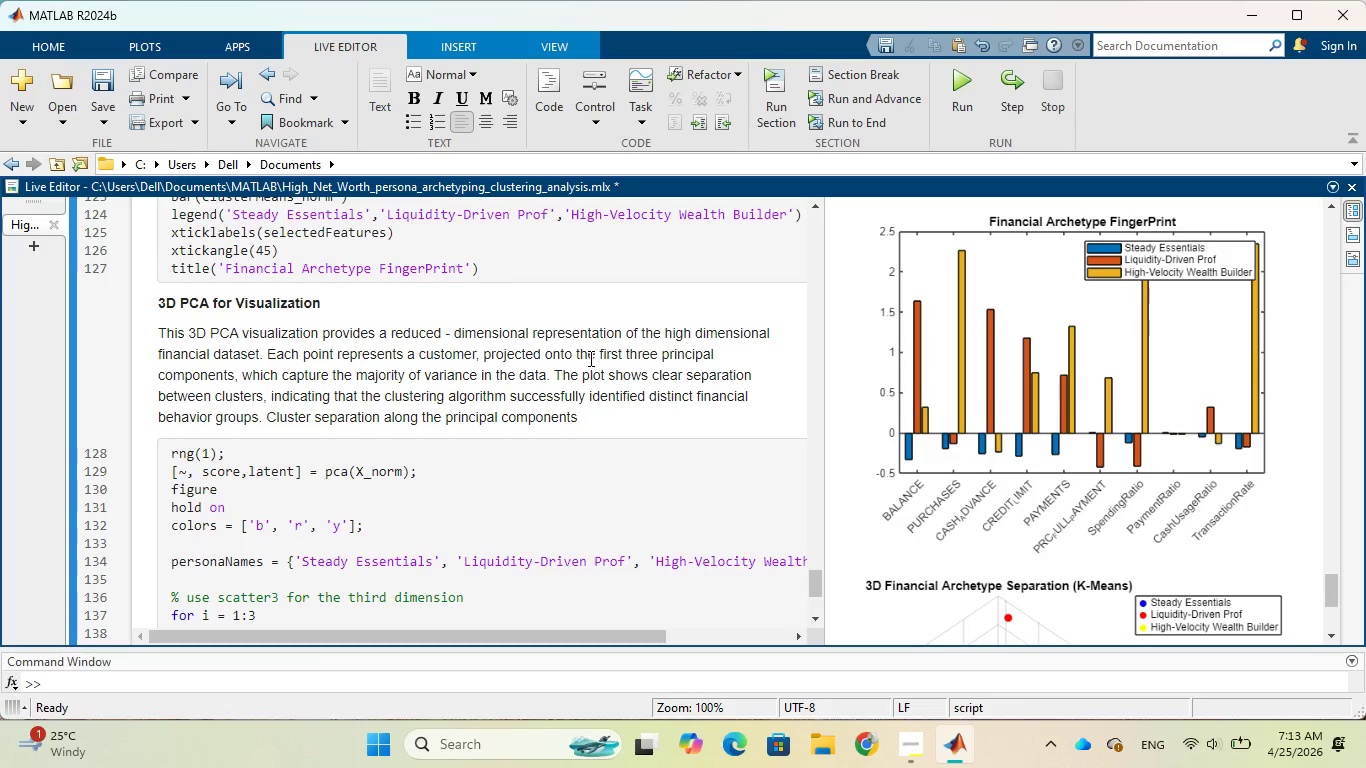 
wait(63.84)
 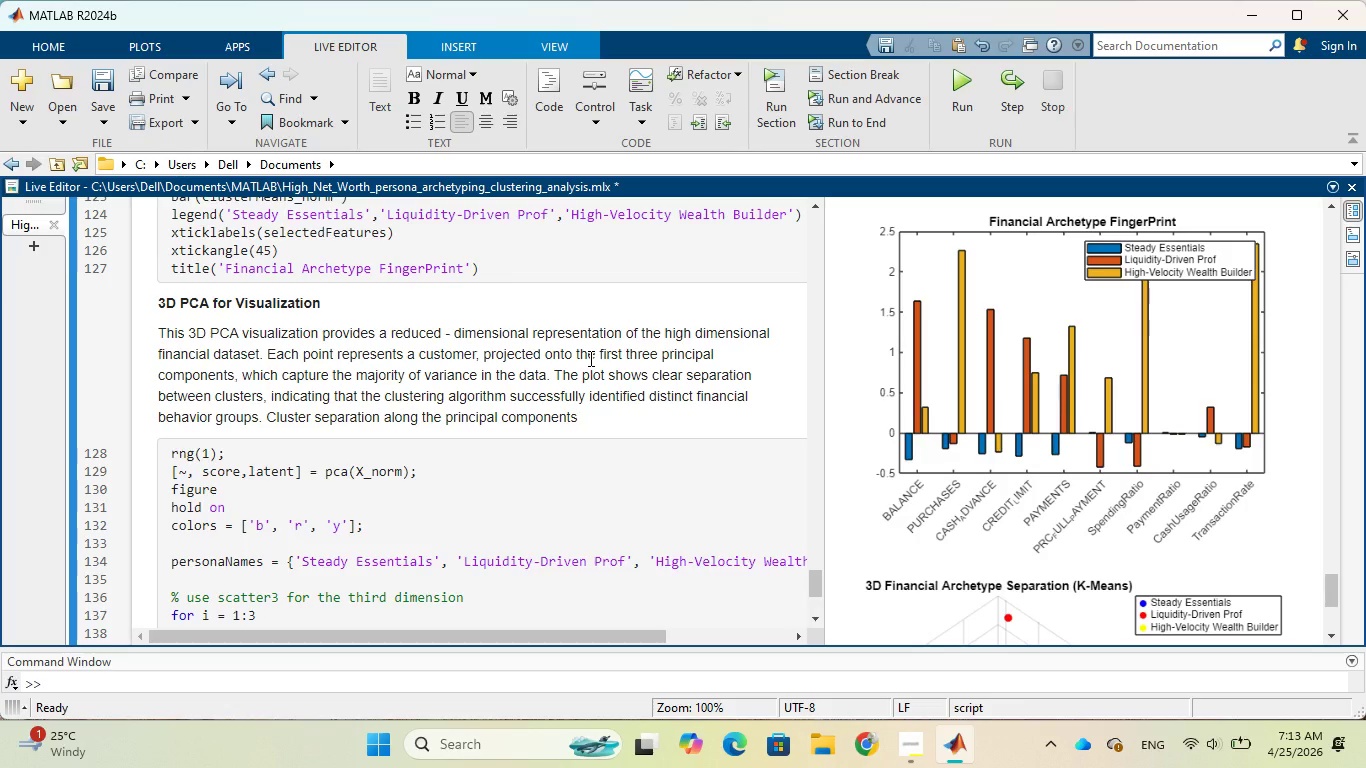 
type( suggests that )
 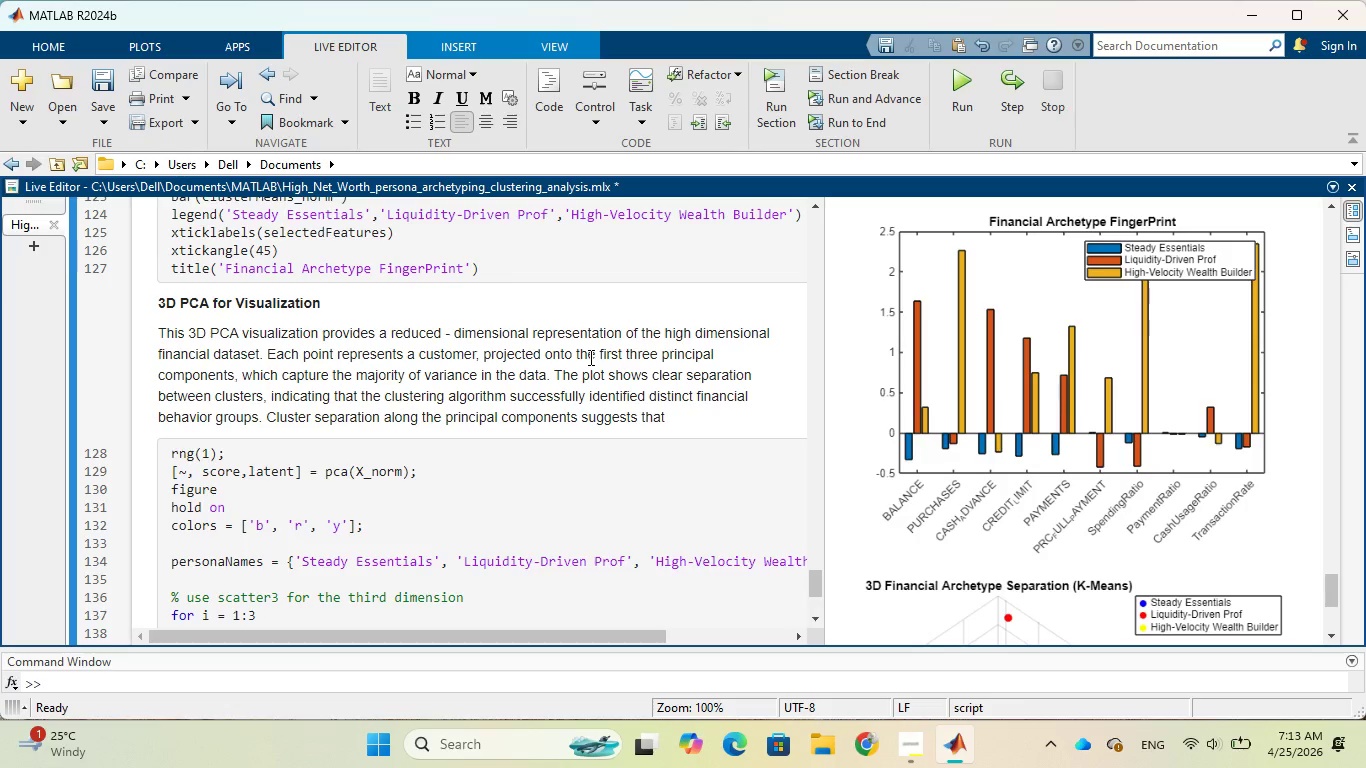 
scroll: coordinate [793, 350], scroll_direction: down, amount: 4.0
 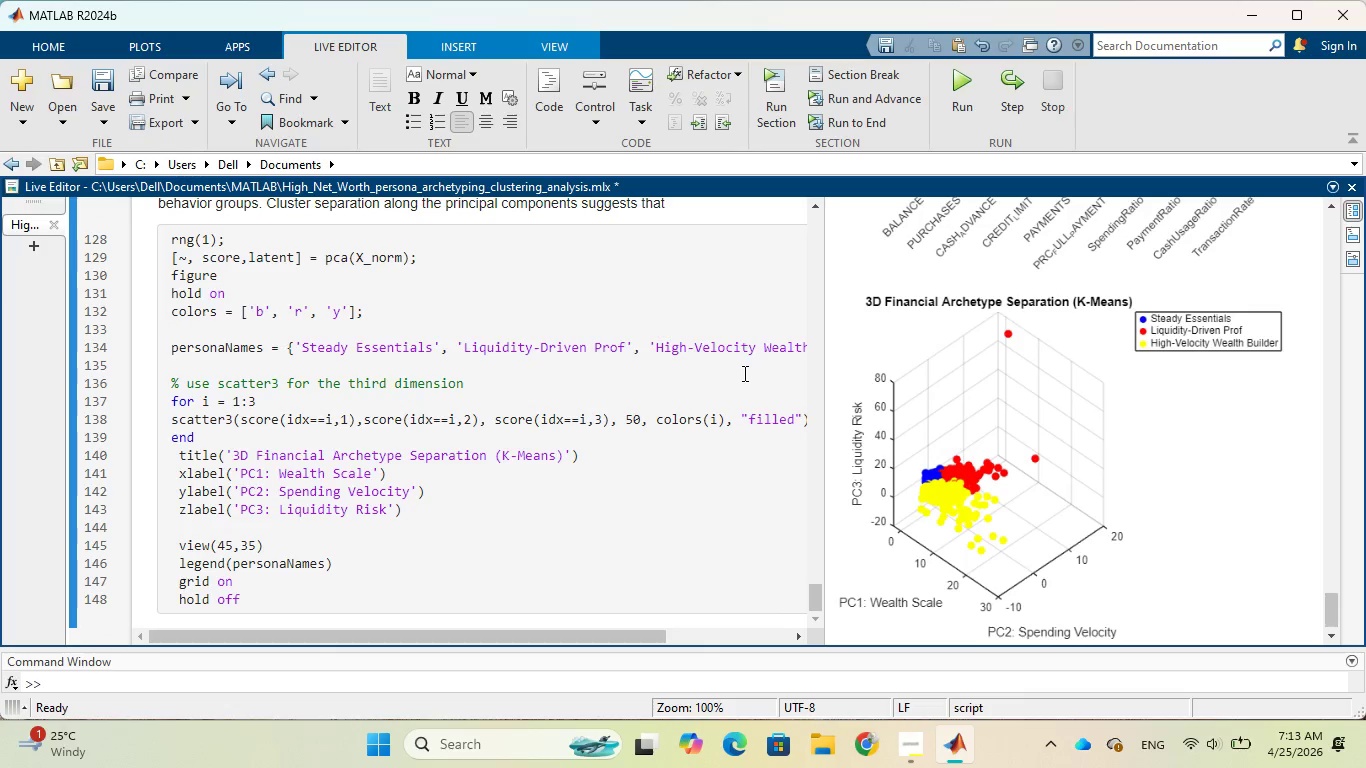 
scroll: coordinate [742, 373], scroll_direction: up, amount: 1.0
 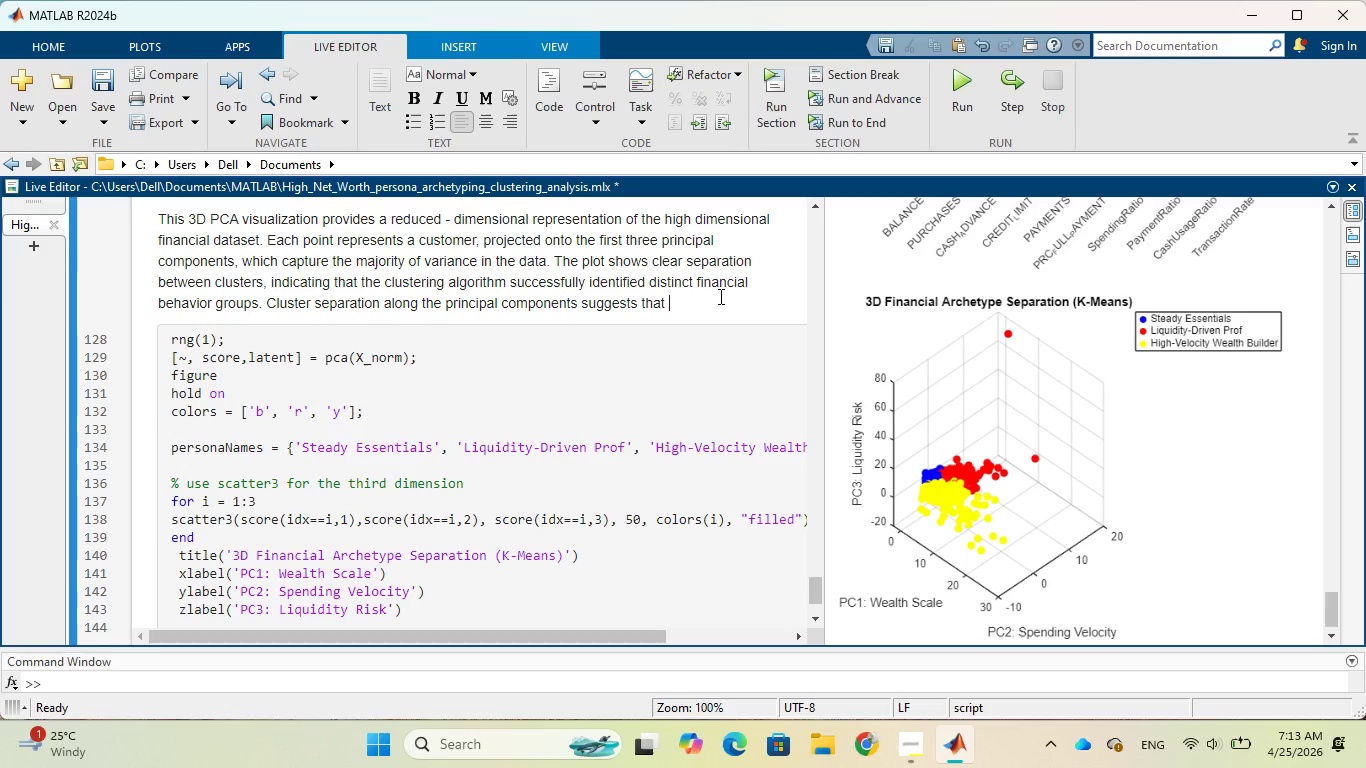 
wait(10.27)
 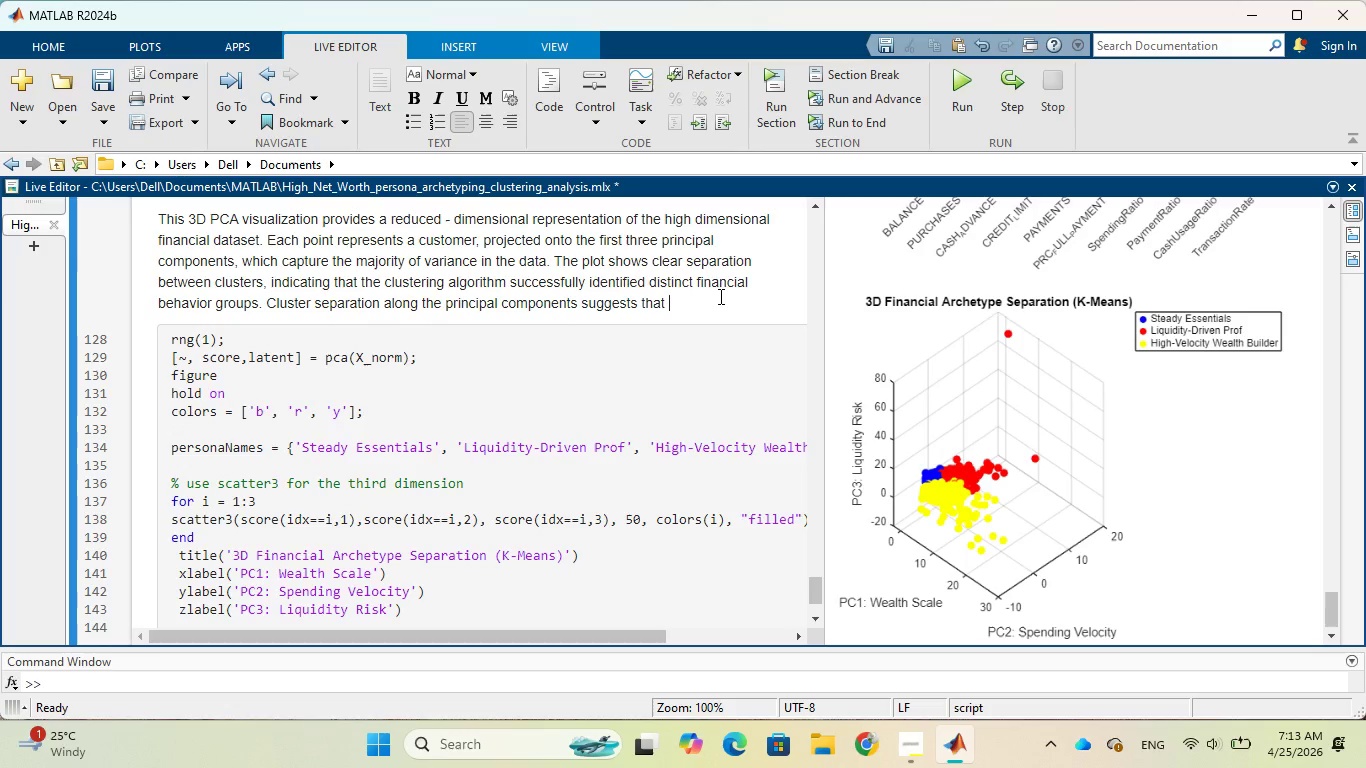 
type(difference in spending )
 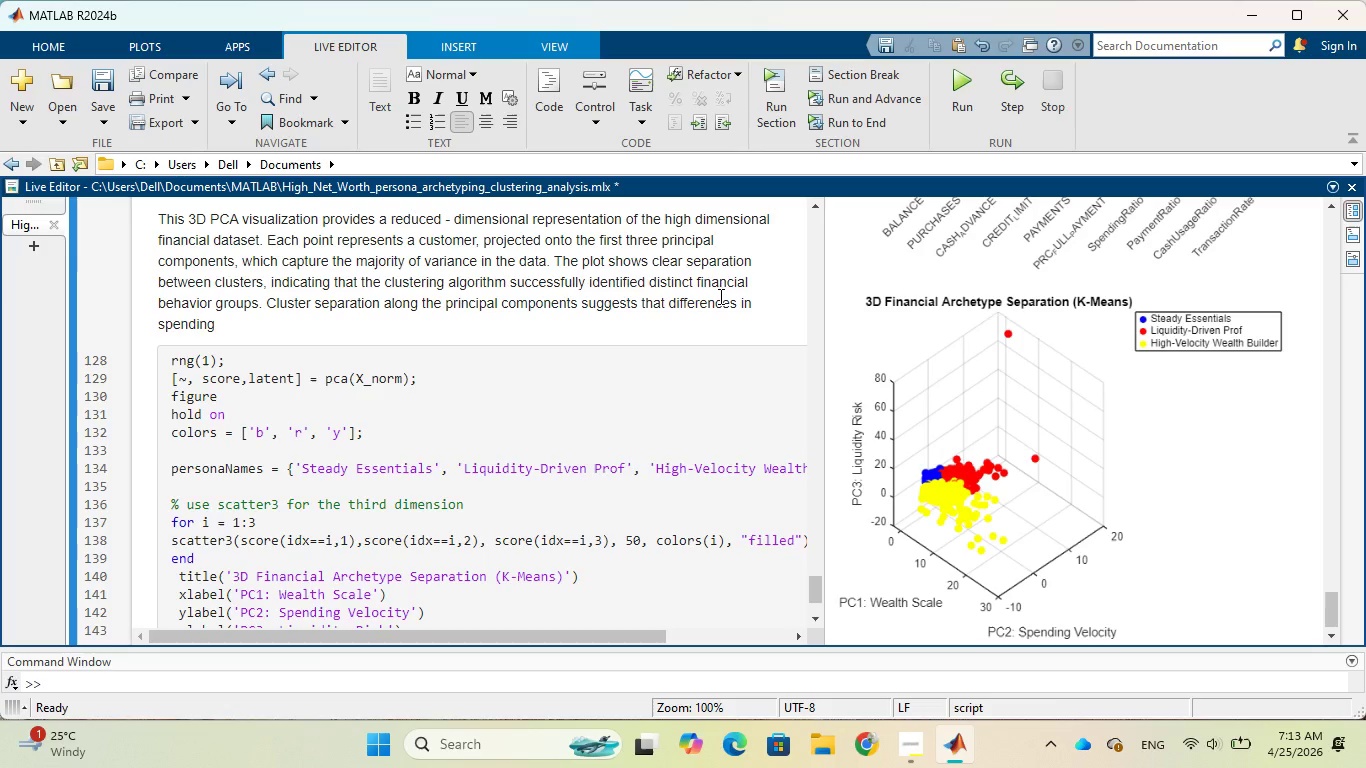 
wait(6.41)
 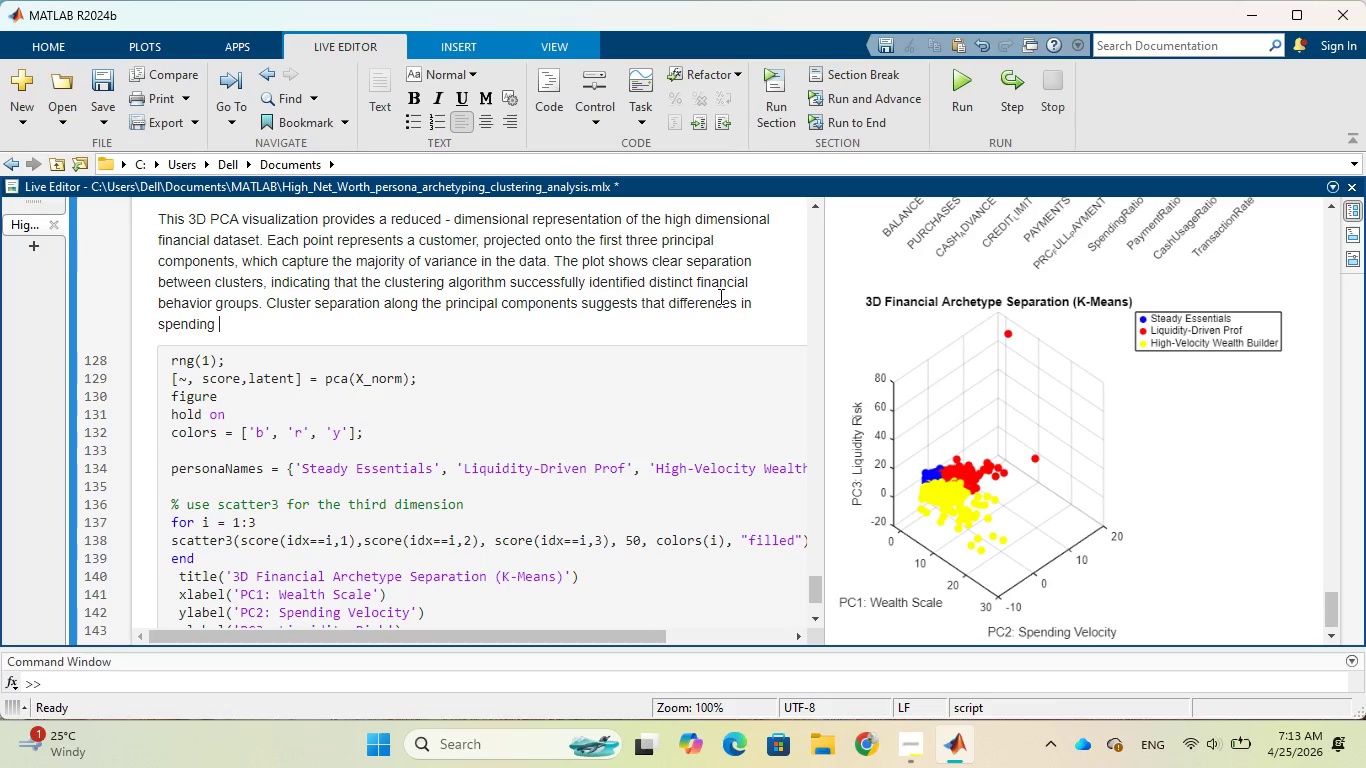 
type(intensity)
 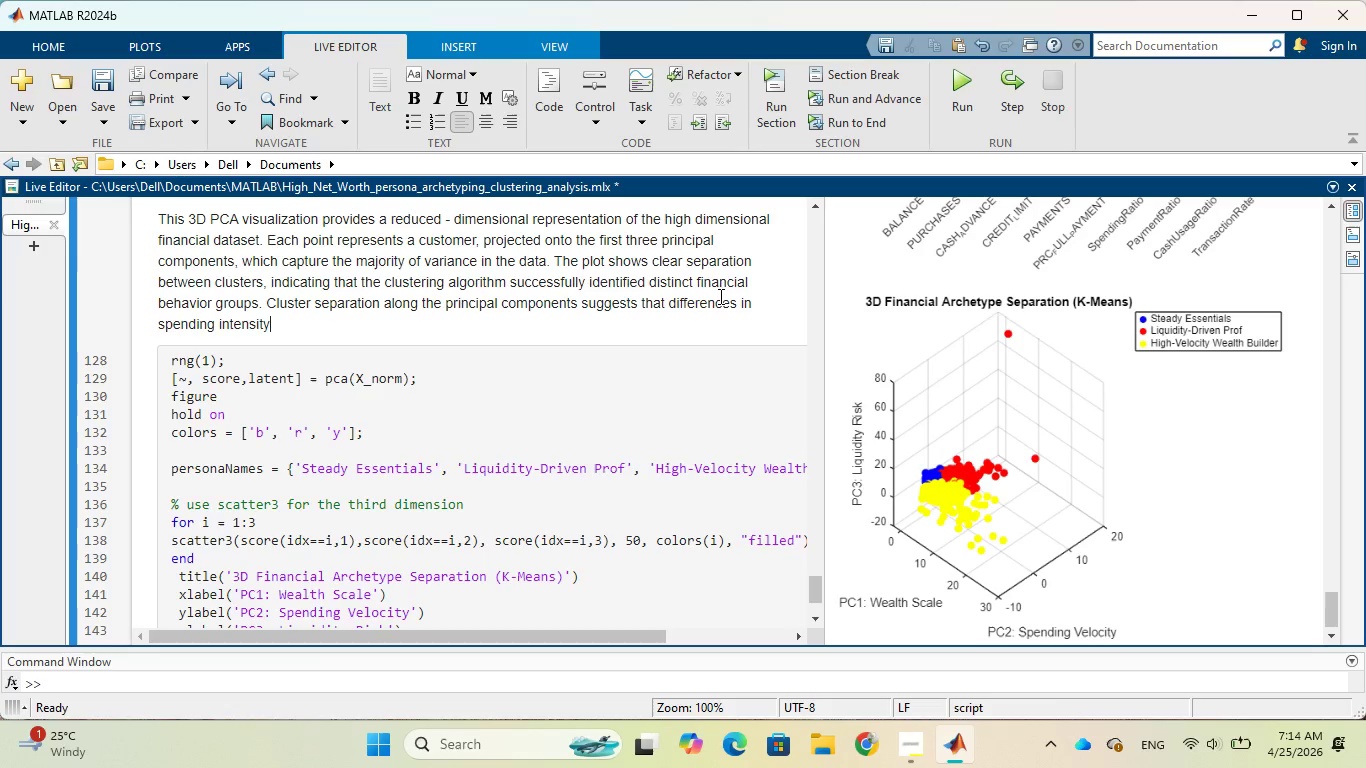 
type(, credit utilizaton, and repayment)
 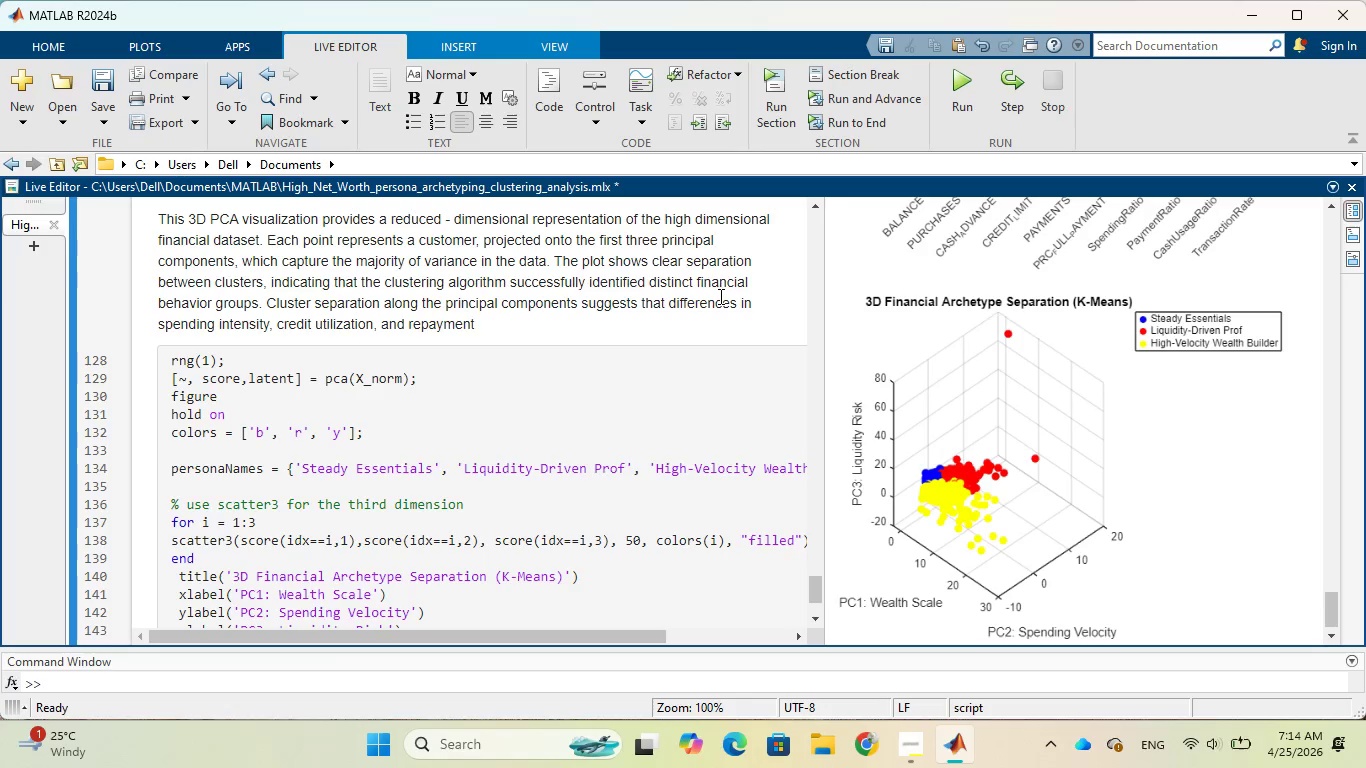 
type( behavior are )
 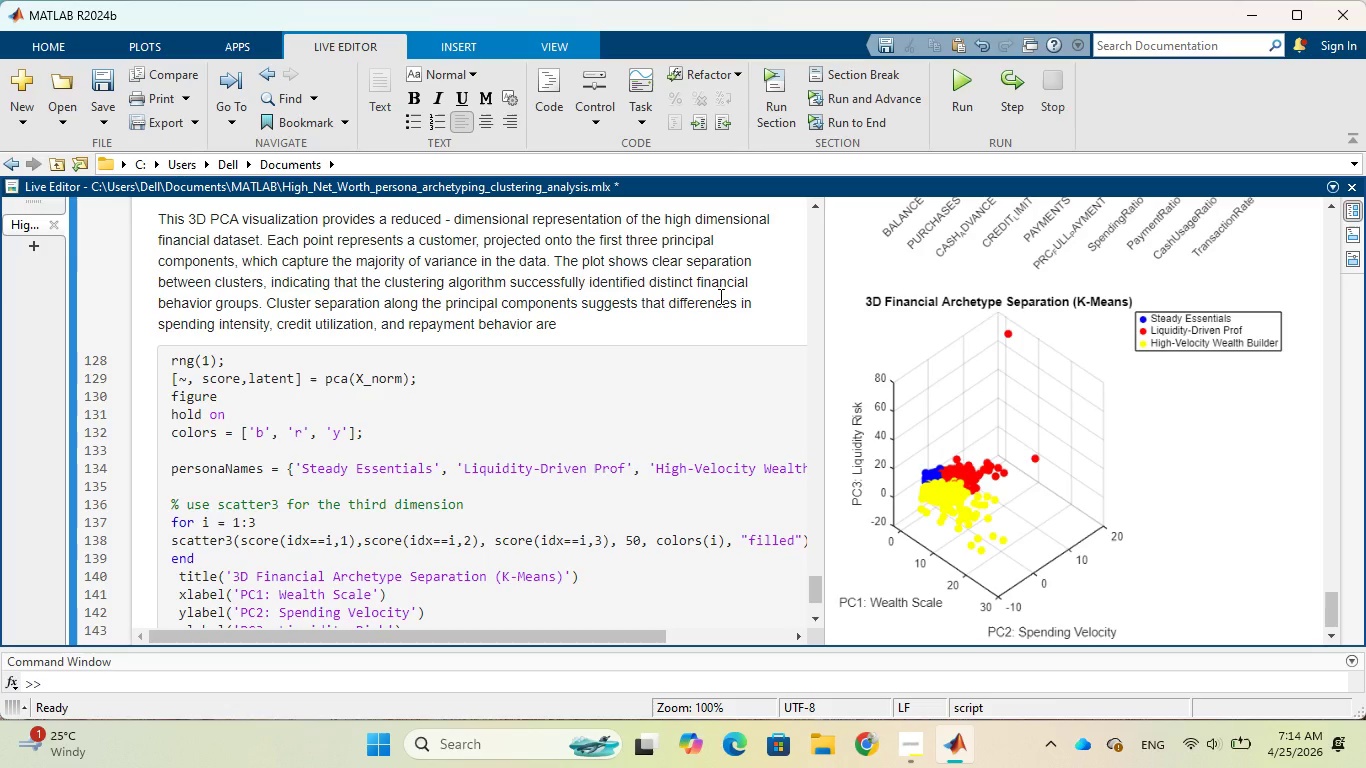 
wait(5.81)
 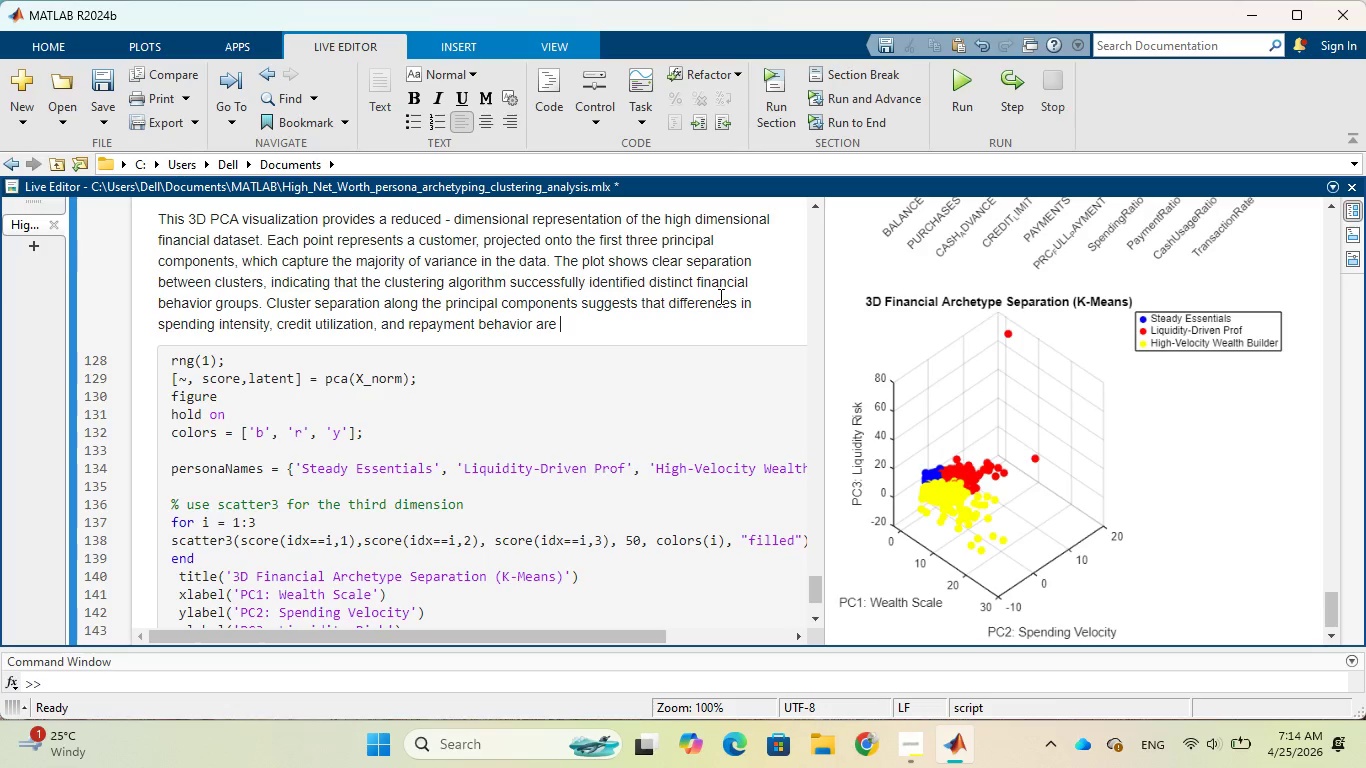 
type(key drivs os )
key(Backspace)
key(Backspace)
type( segmentaton)
 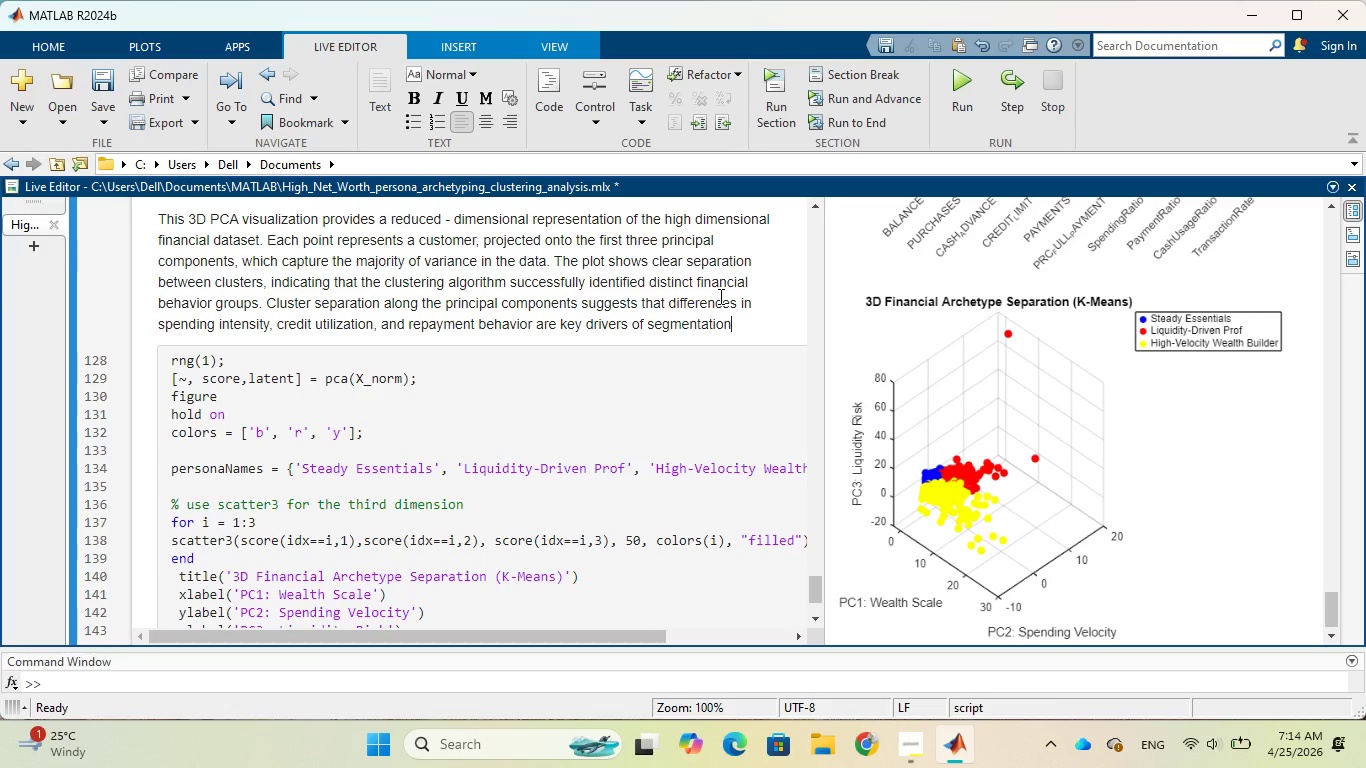 
hold_key(key=F, duration=0.31)
 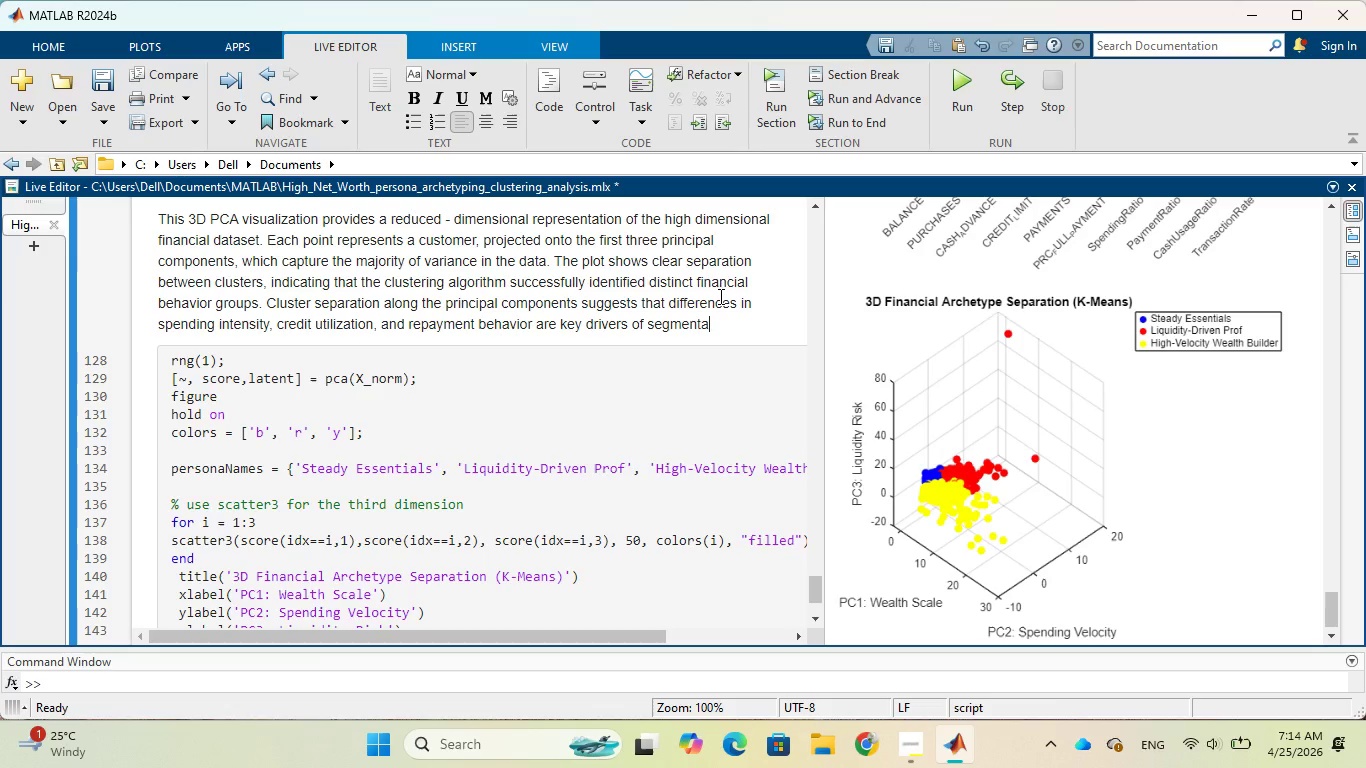 
wait(6.16)
 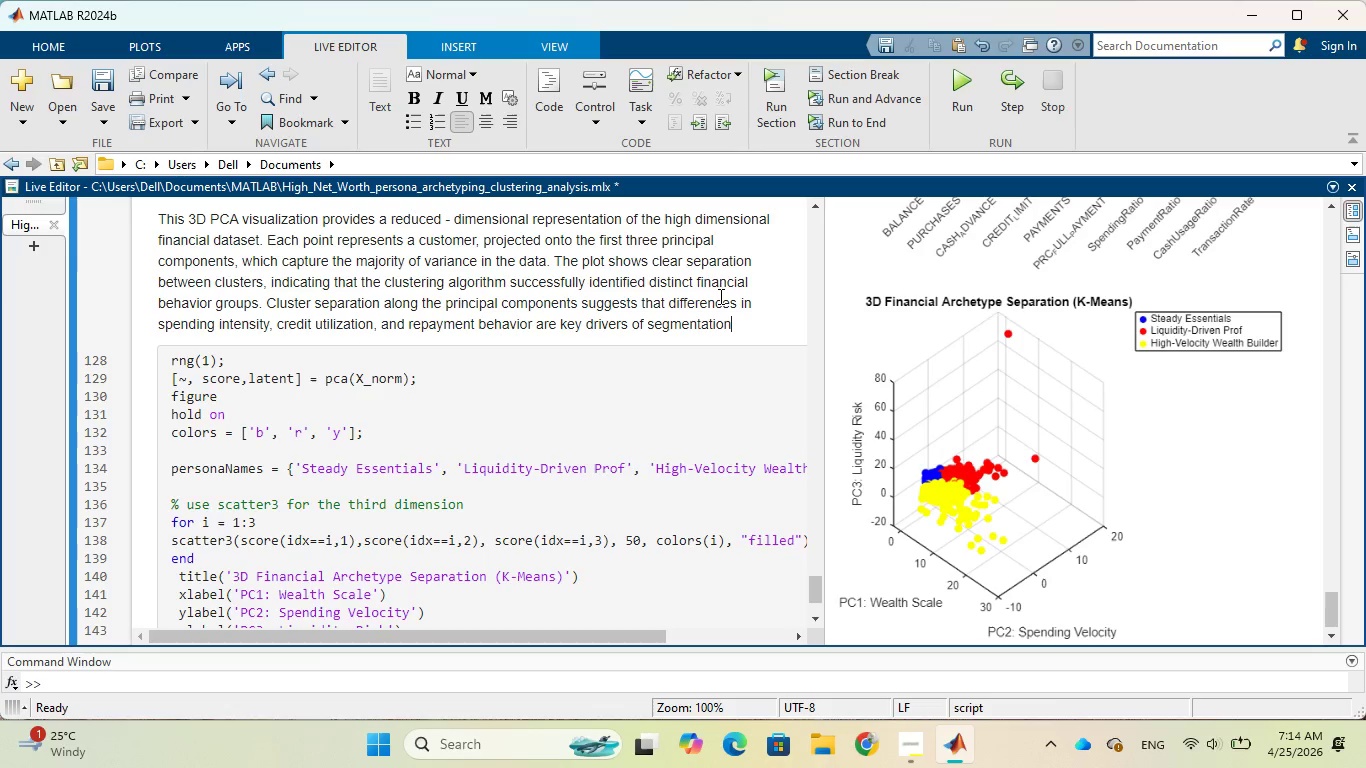 
key(Period)
 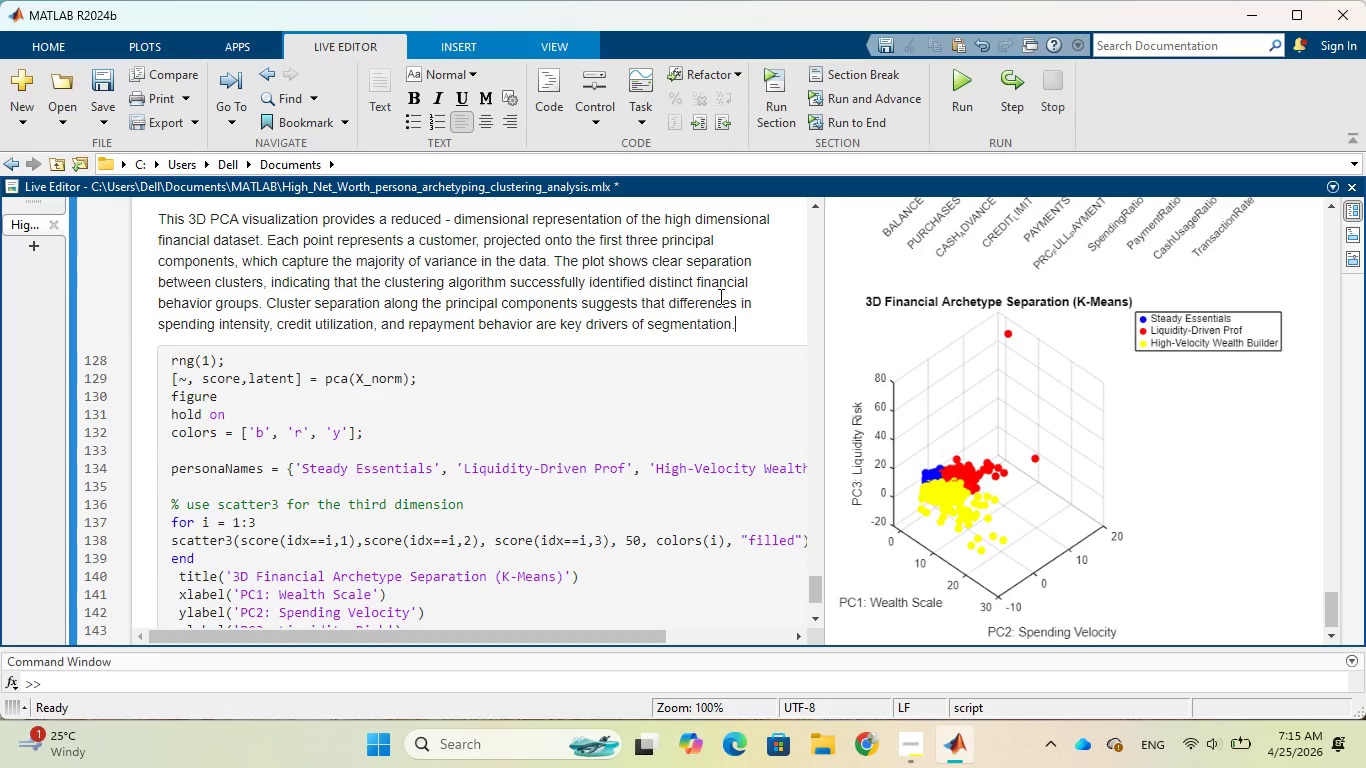 
key(Enter)
 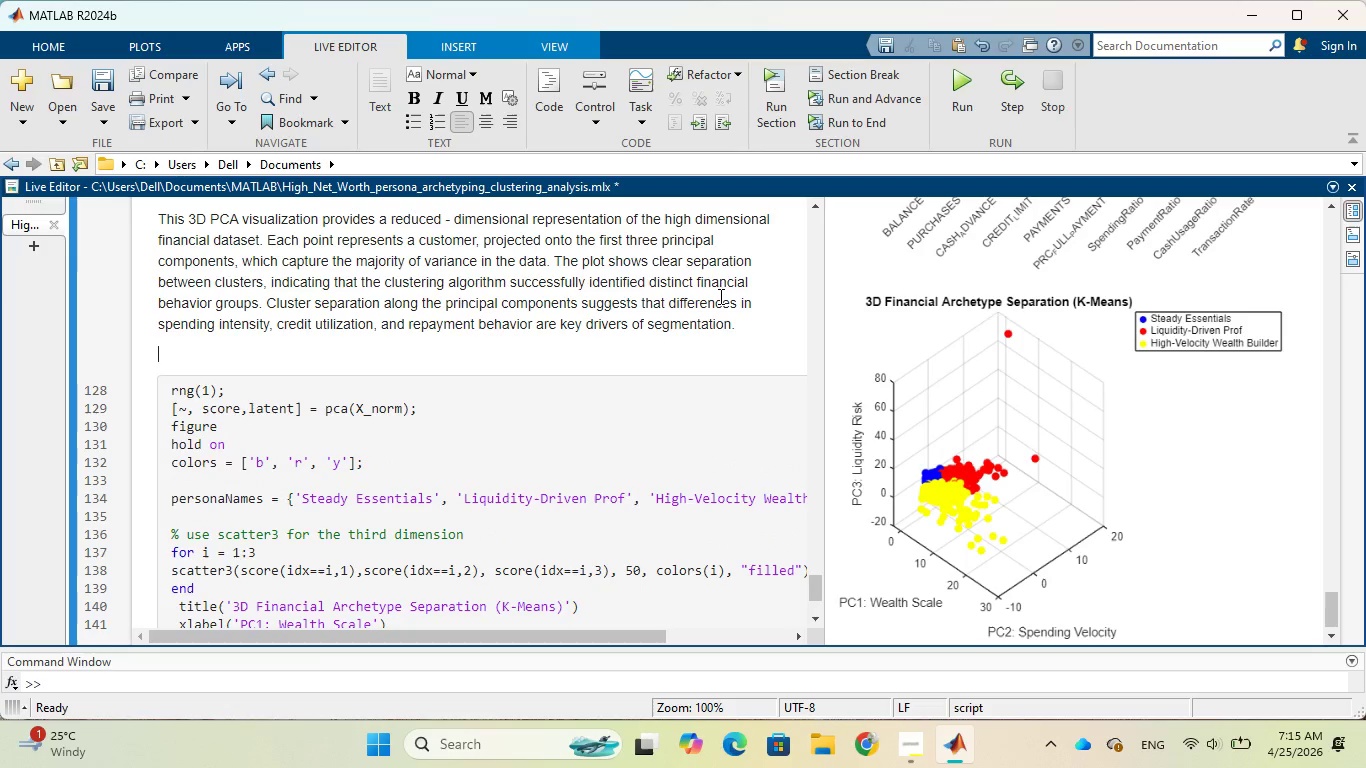 
type(Some ovrlap)
 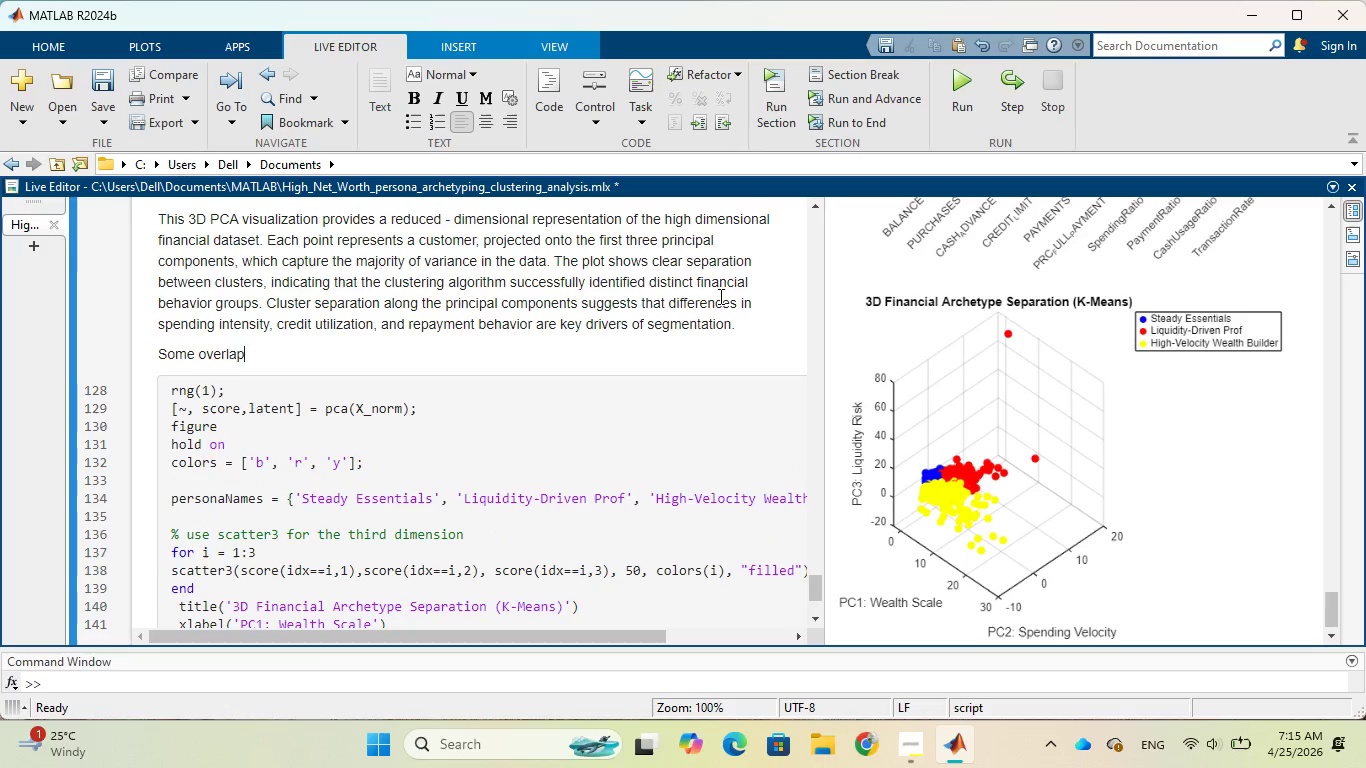 
wait(9.12)
 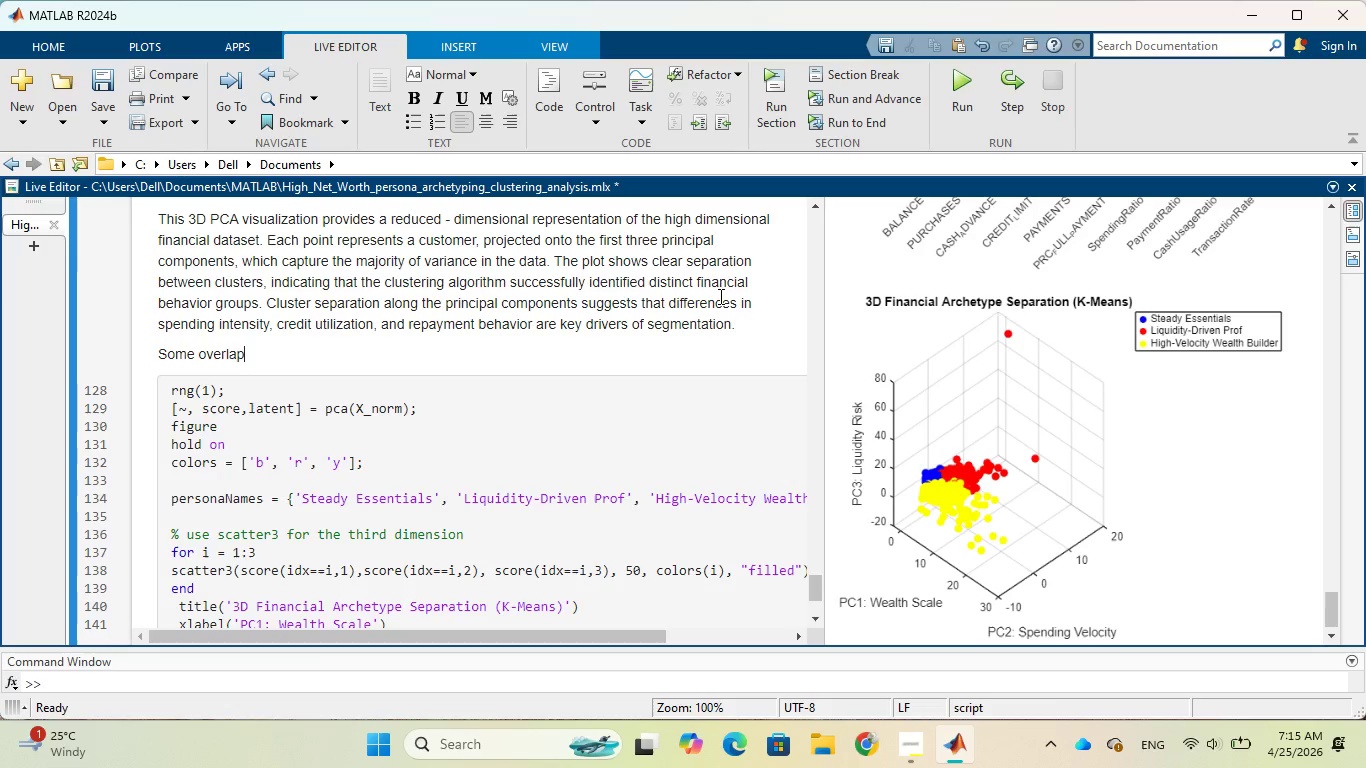 
type( between clusters)
 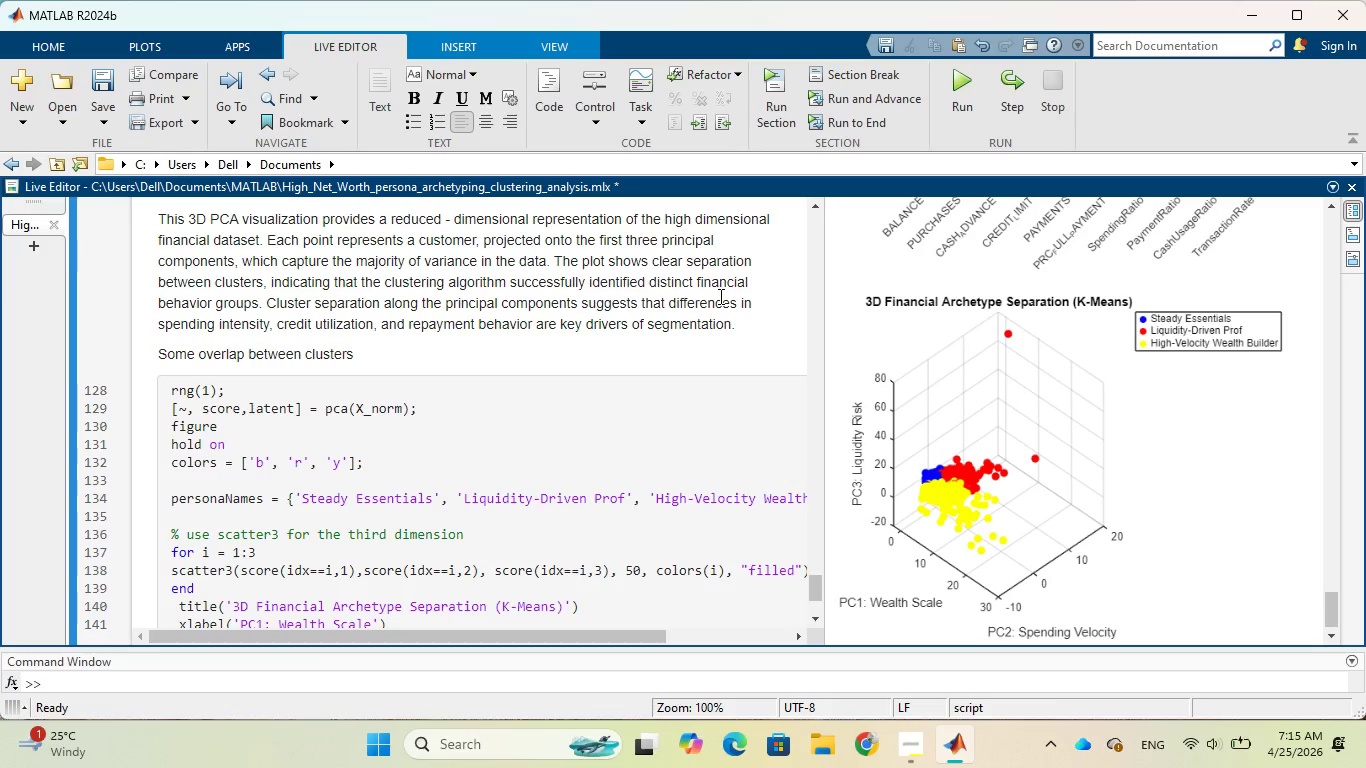 
wait(9.75)
 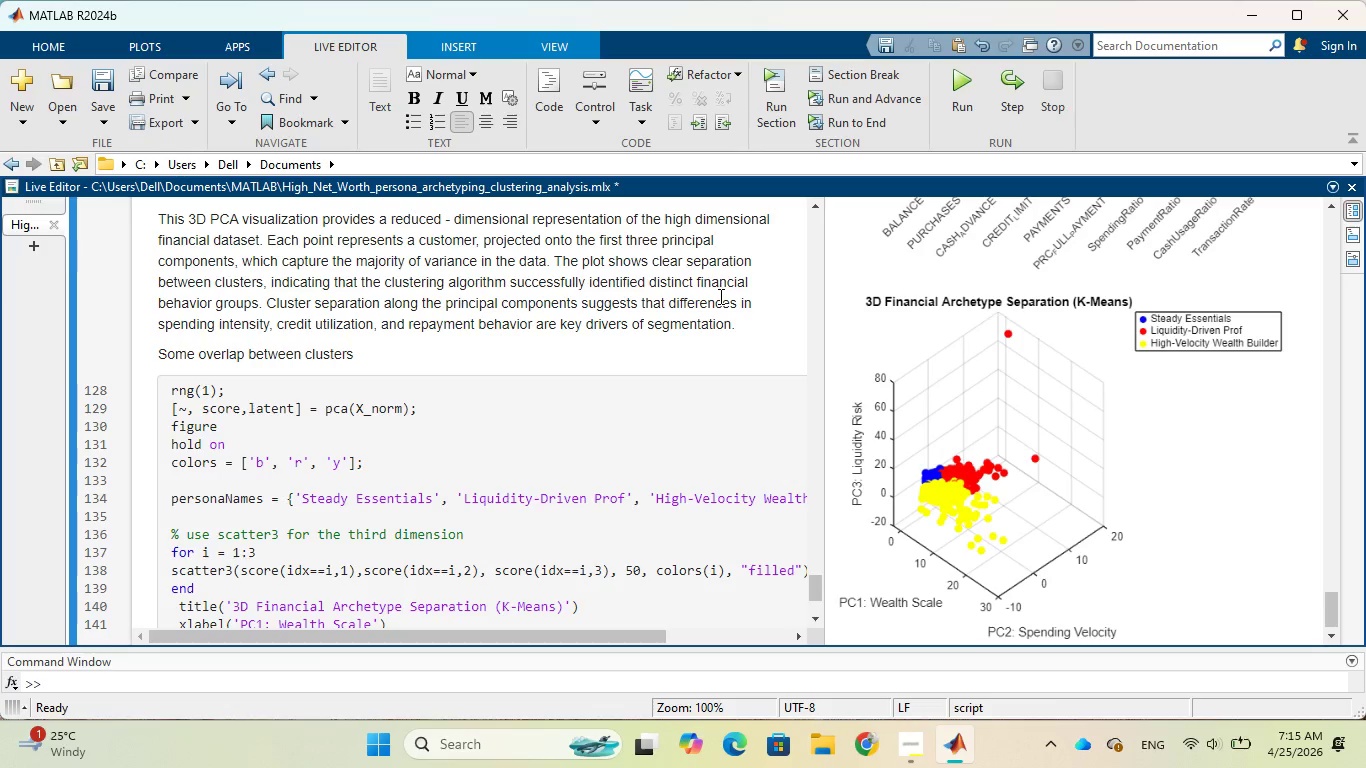 
type( is expected)
 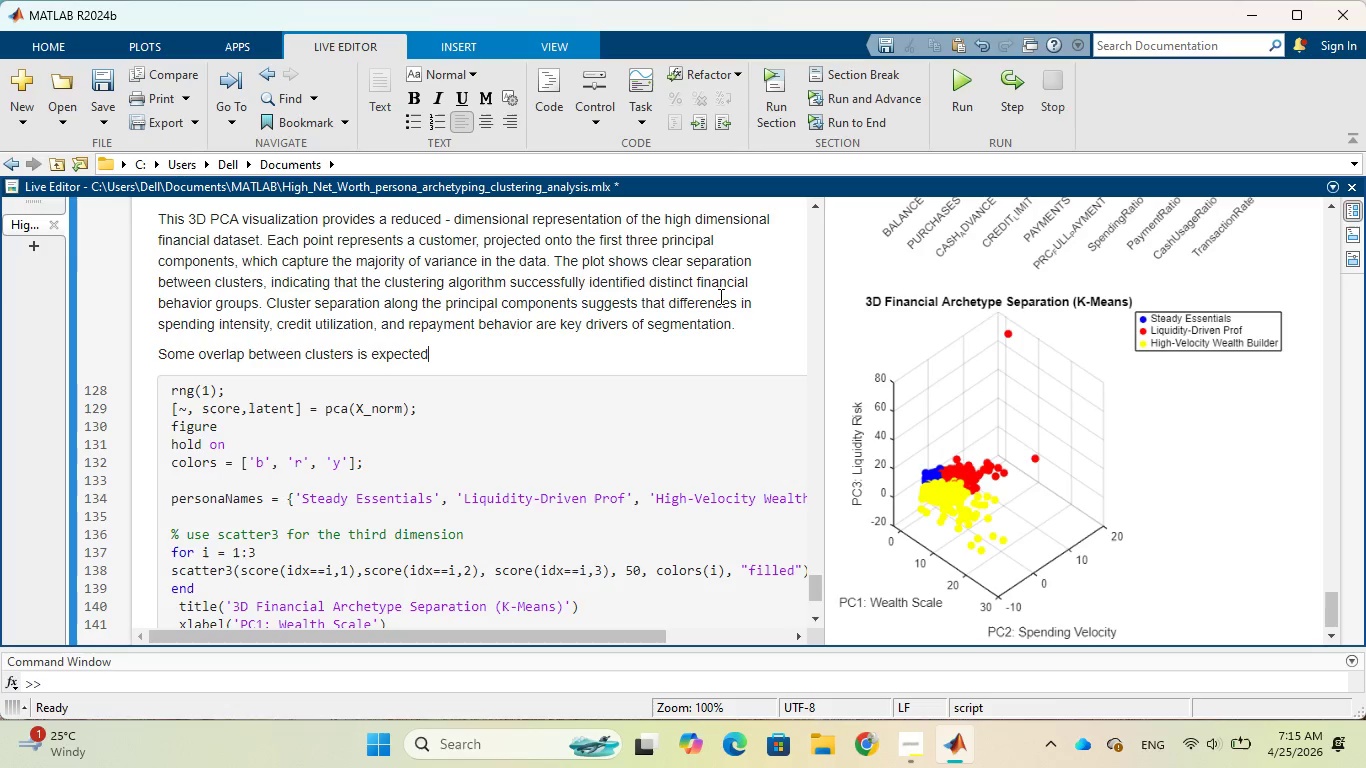 
wait(16.12)
 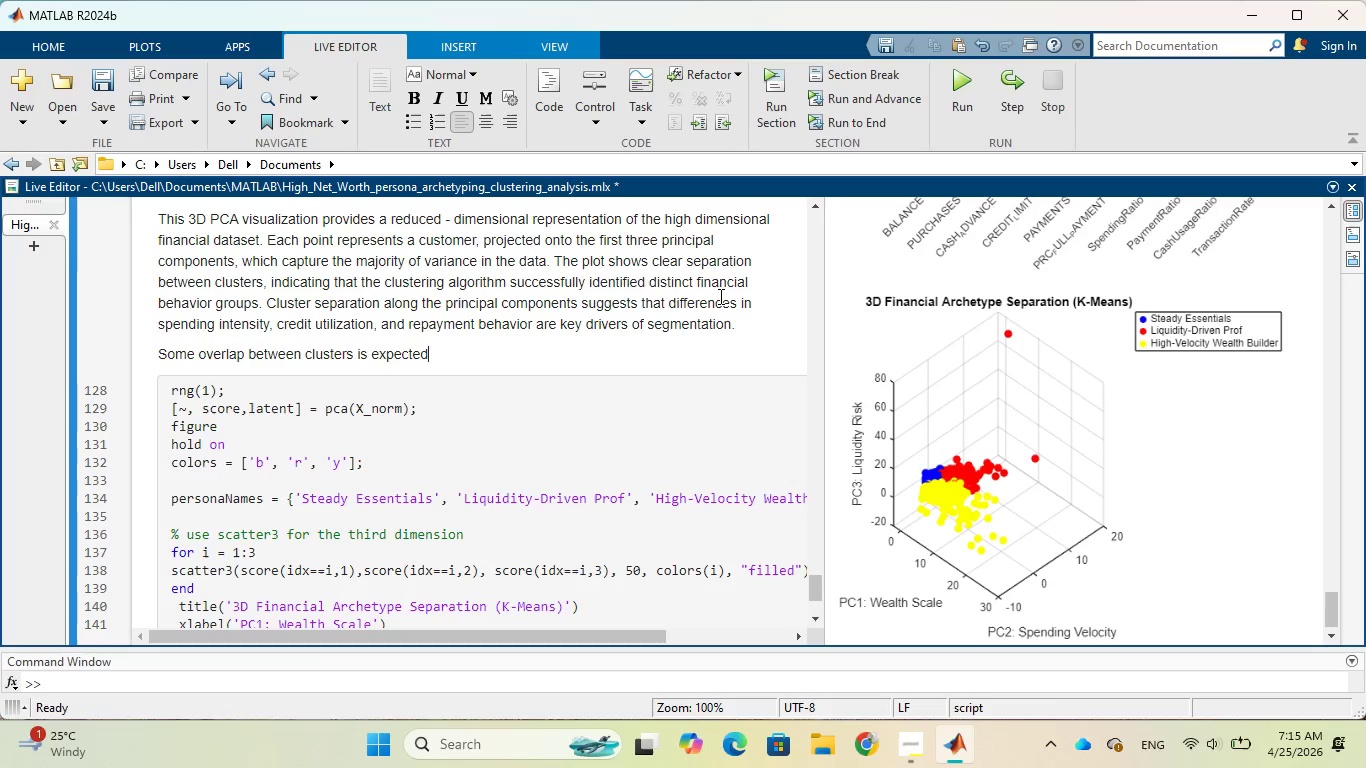 
type(, particularly in )
 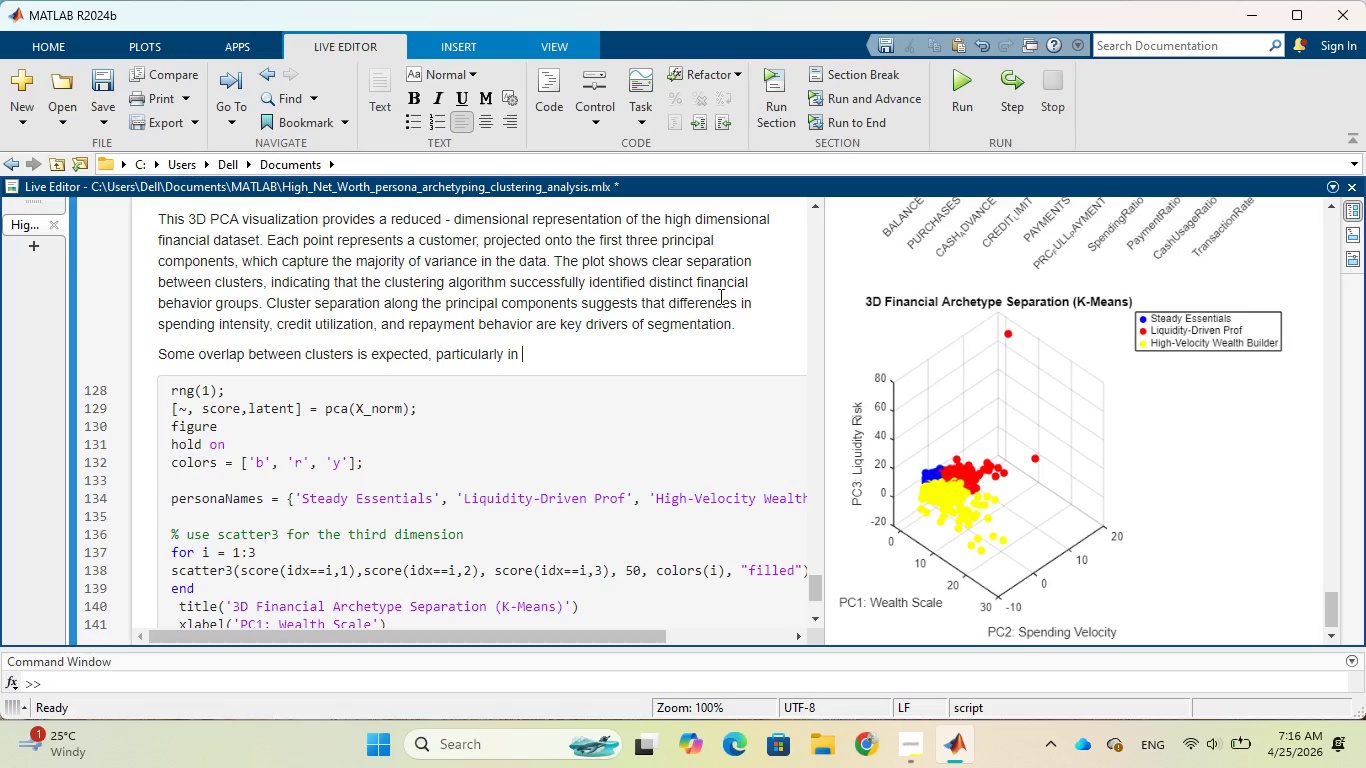 
wait(5.38)
 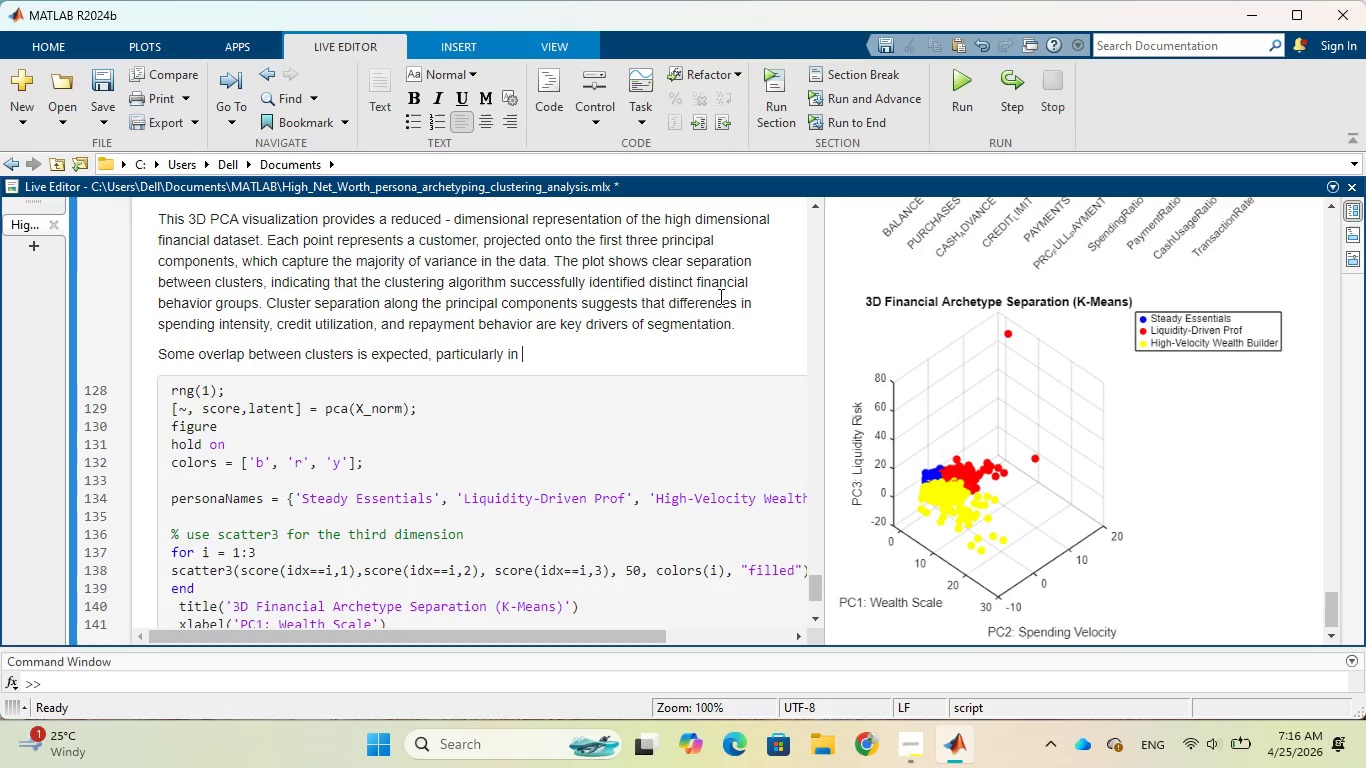 
type(financial dataset whete )
key(Backspace)
key(Backspace)
key(Backspace)
type(r customr )
 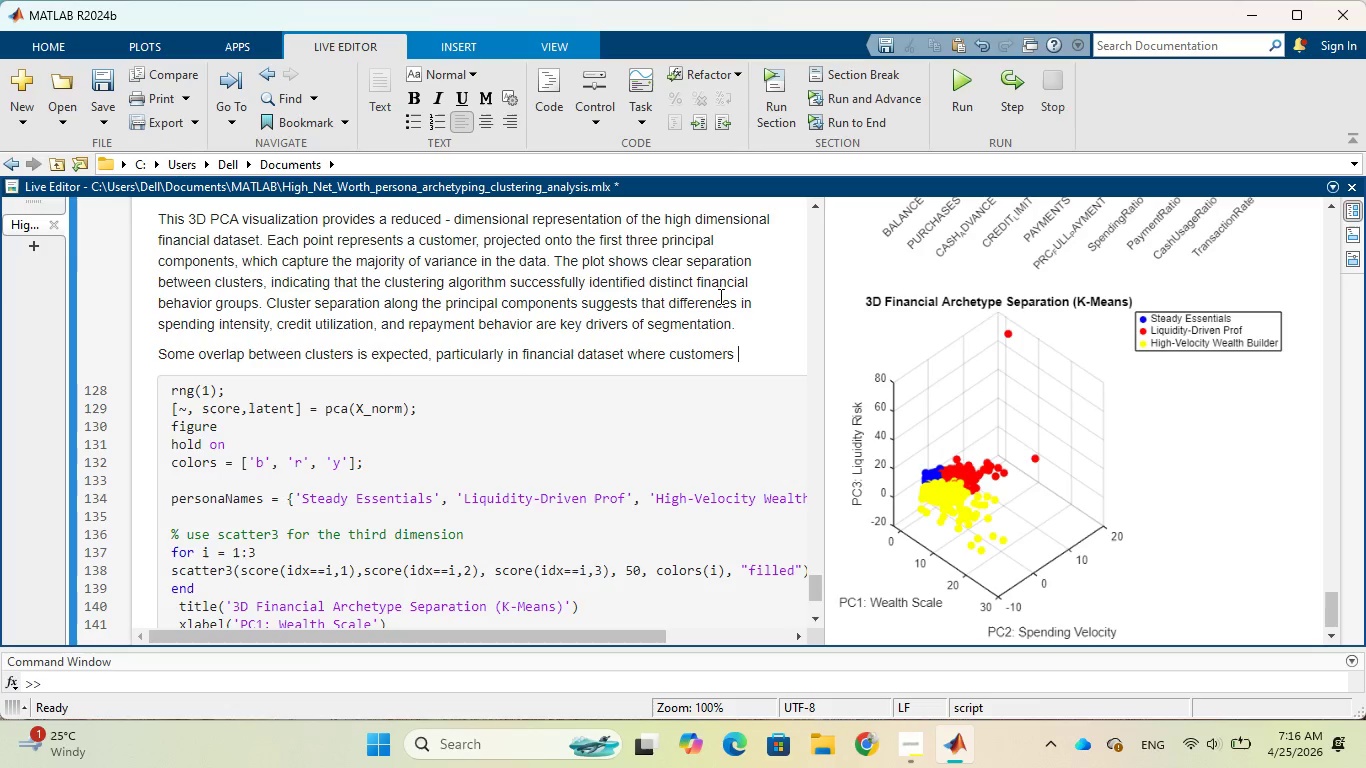 
hold_key(key=S, duration=0.31)
 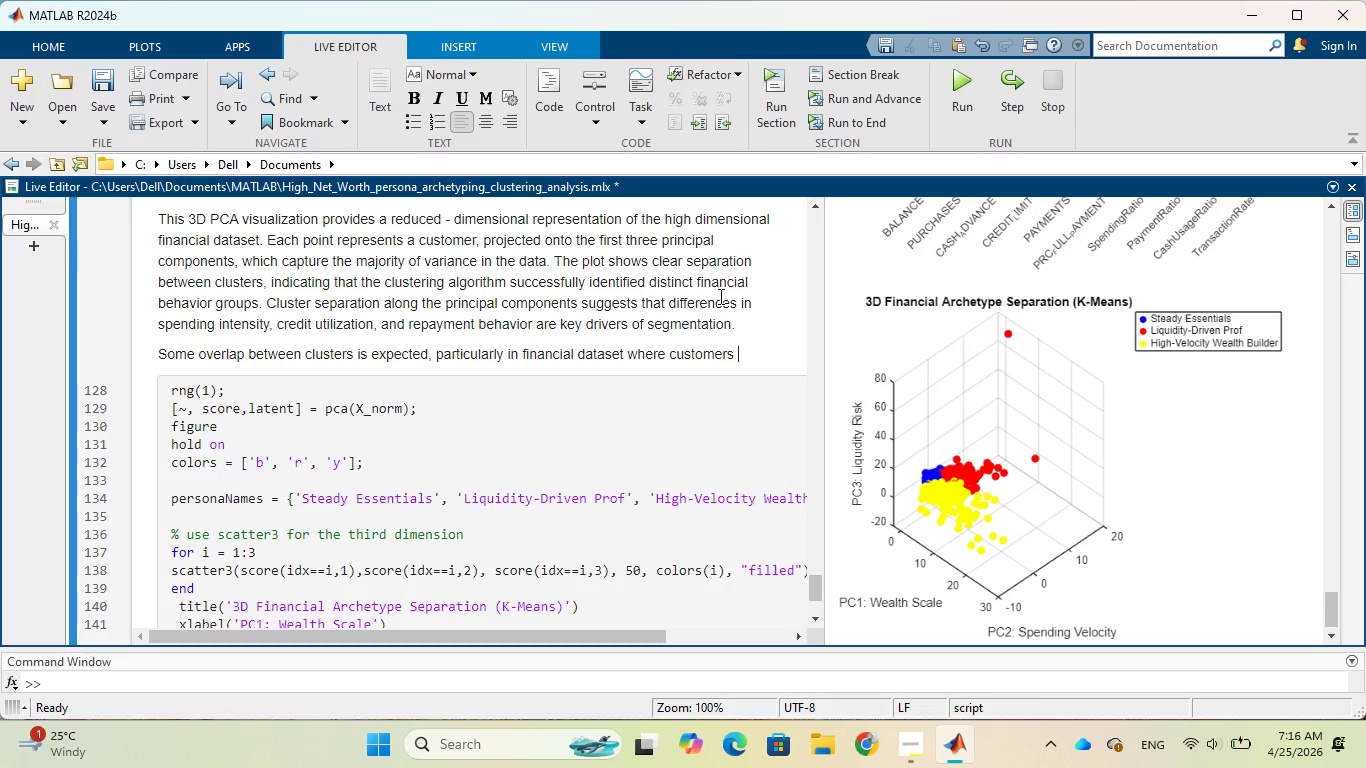 
wait(7.05)
 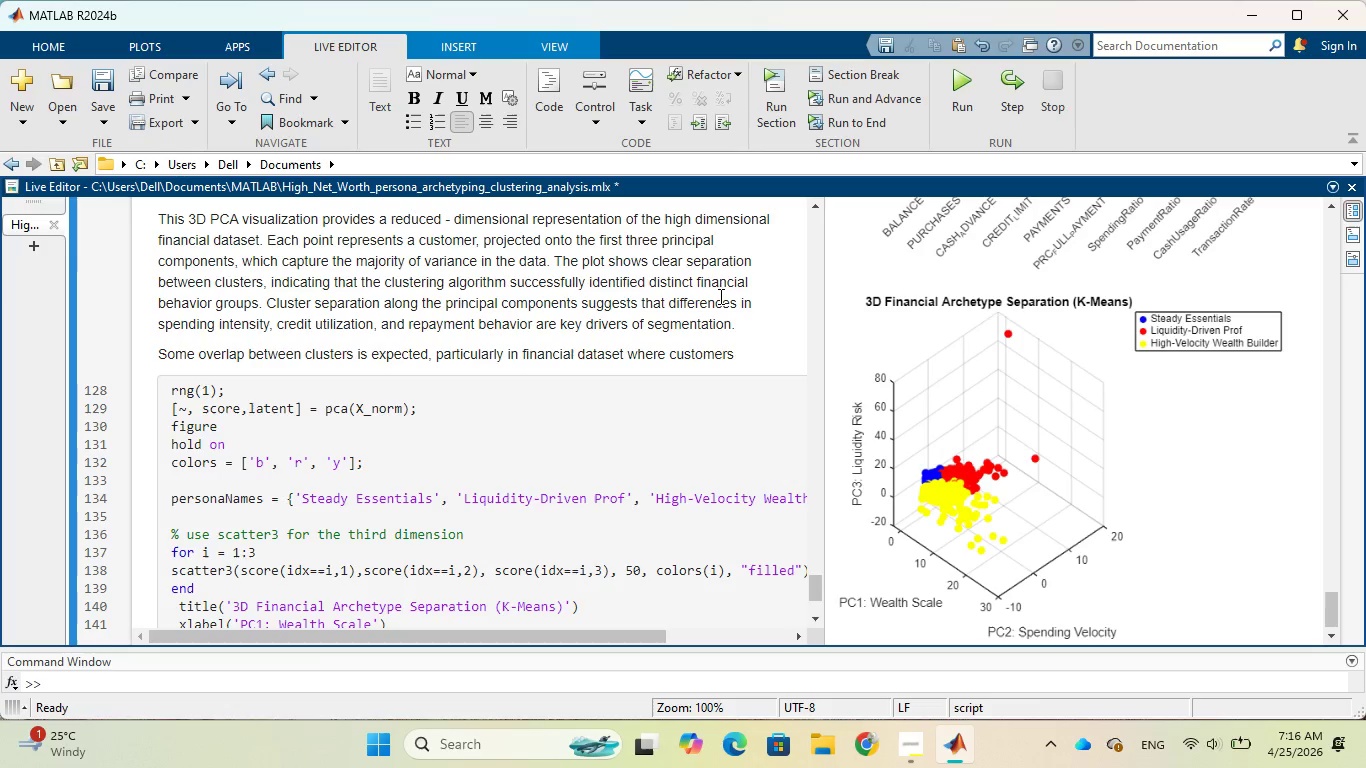 
key(Backspace)
key(Backspace)
type( bahavior can be )
 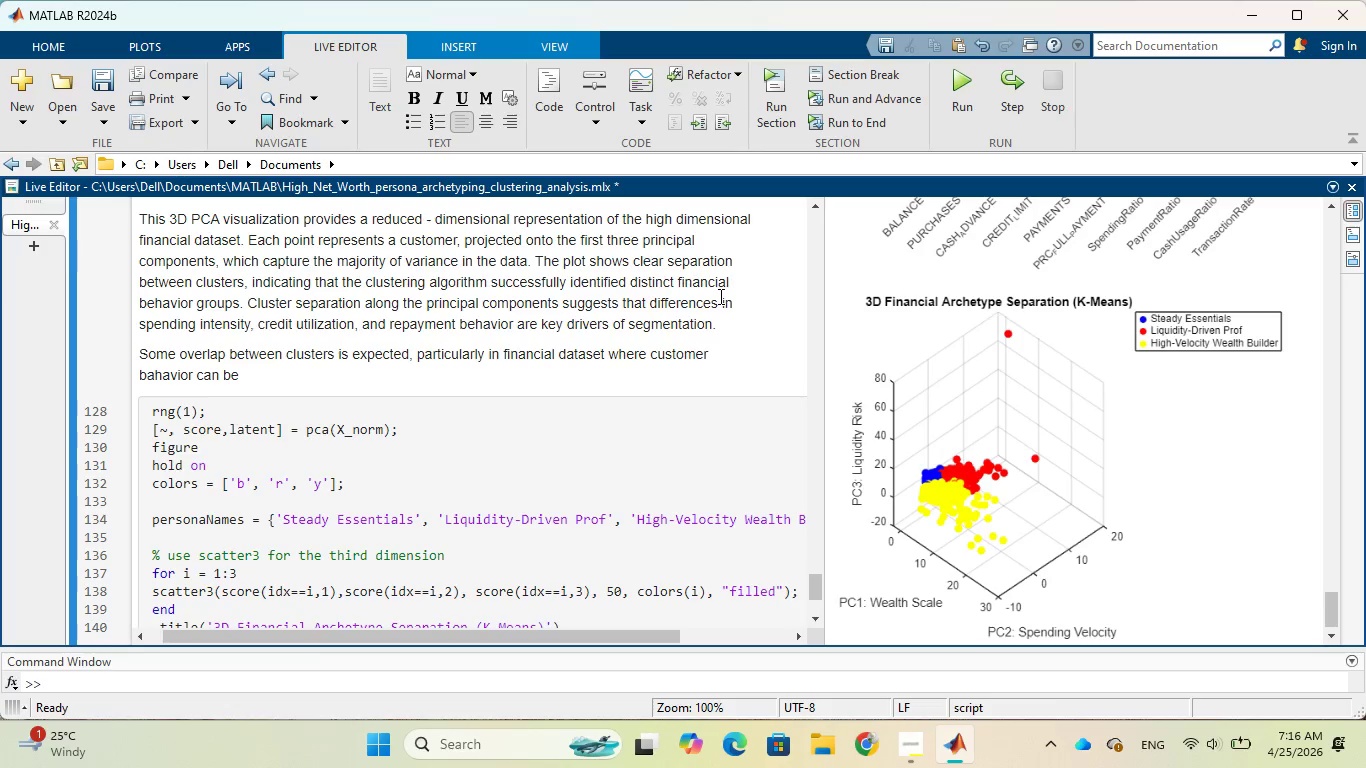 
wait(14.2)
 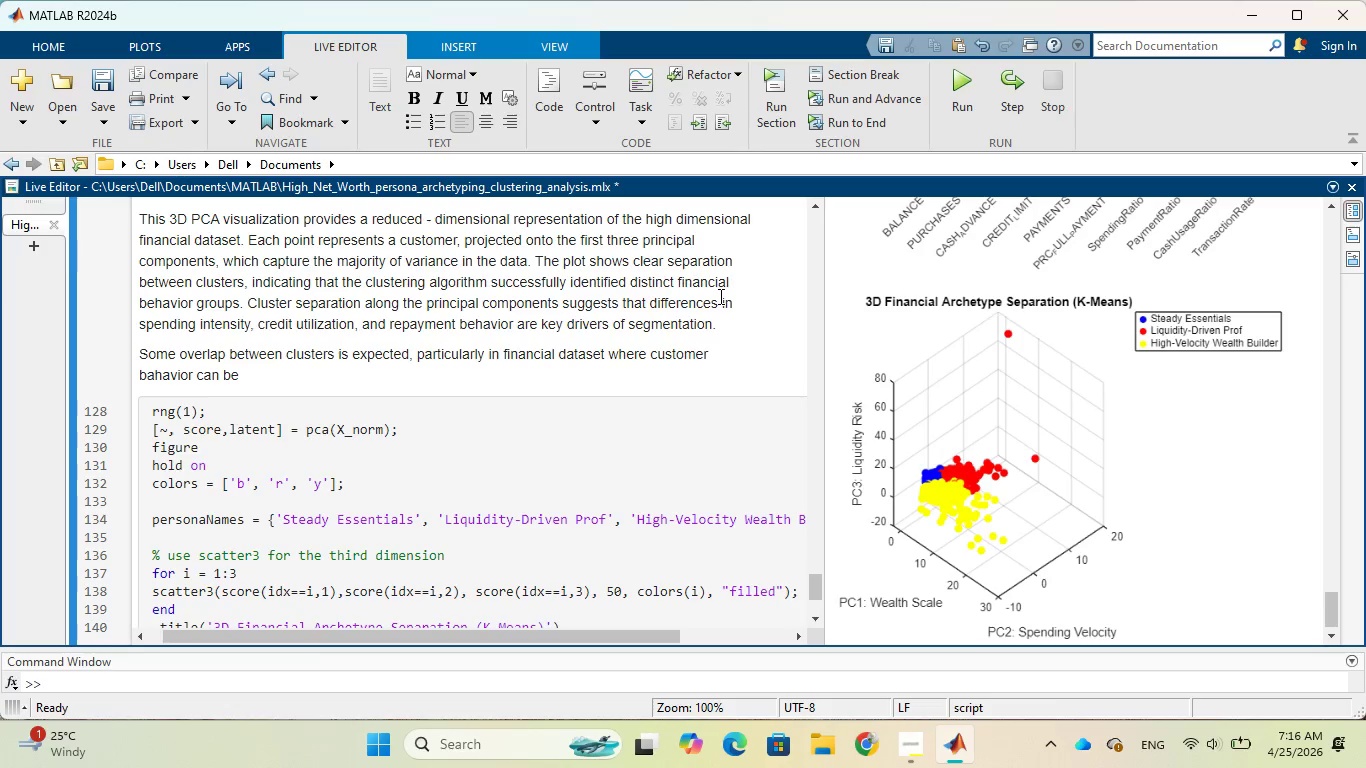 
type(continous )
 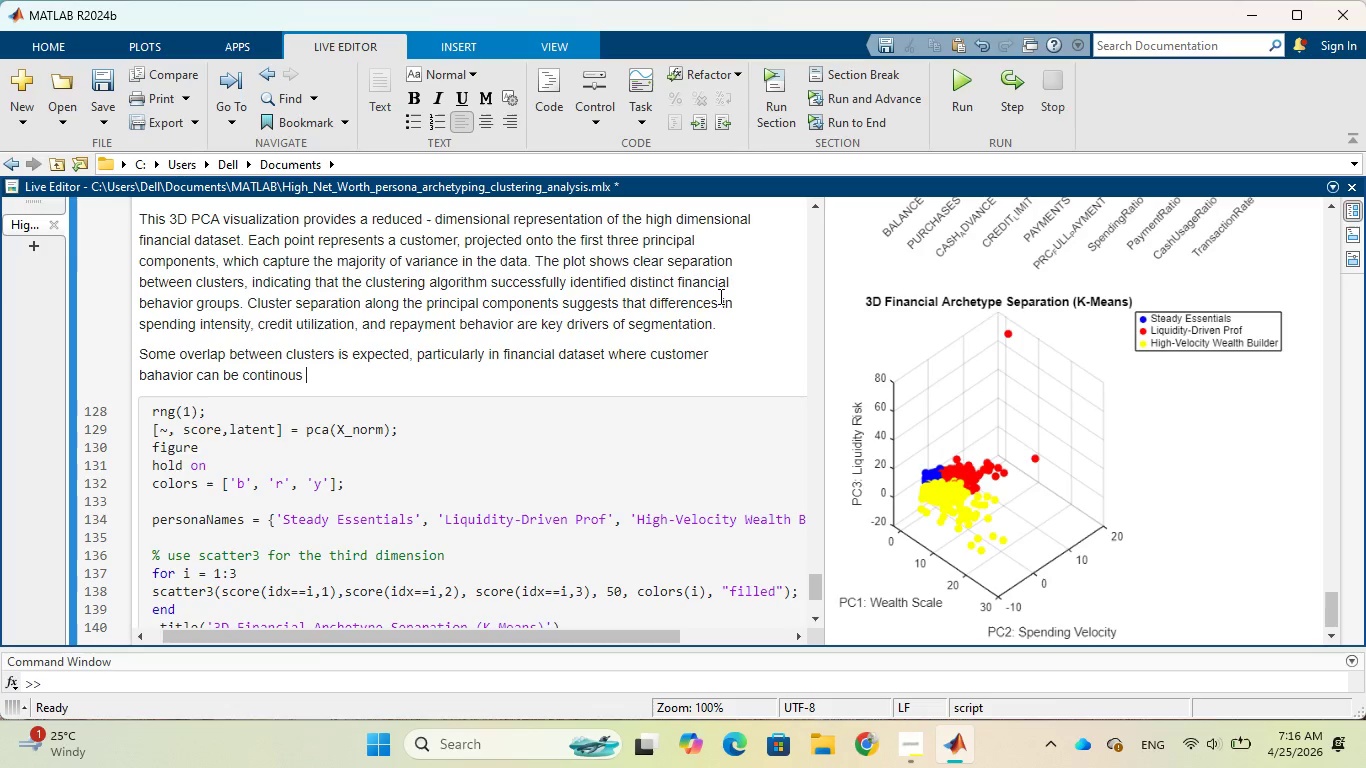 
wait(11.05)
 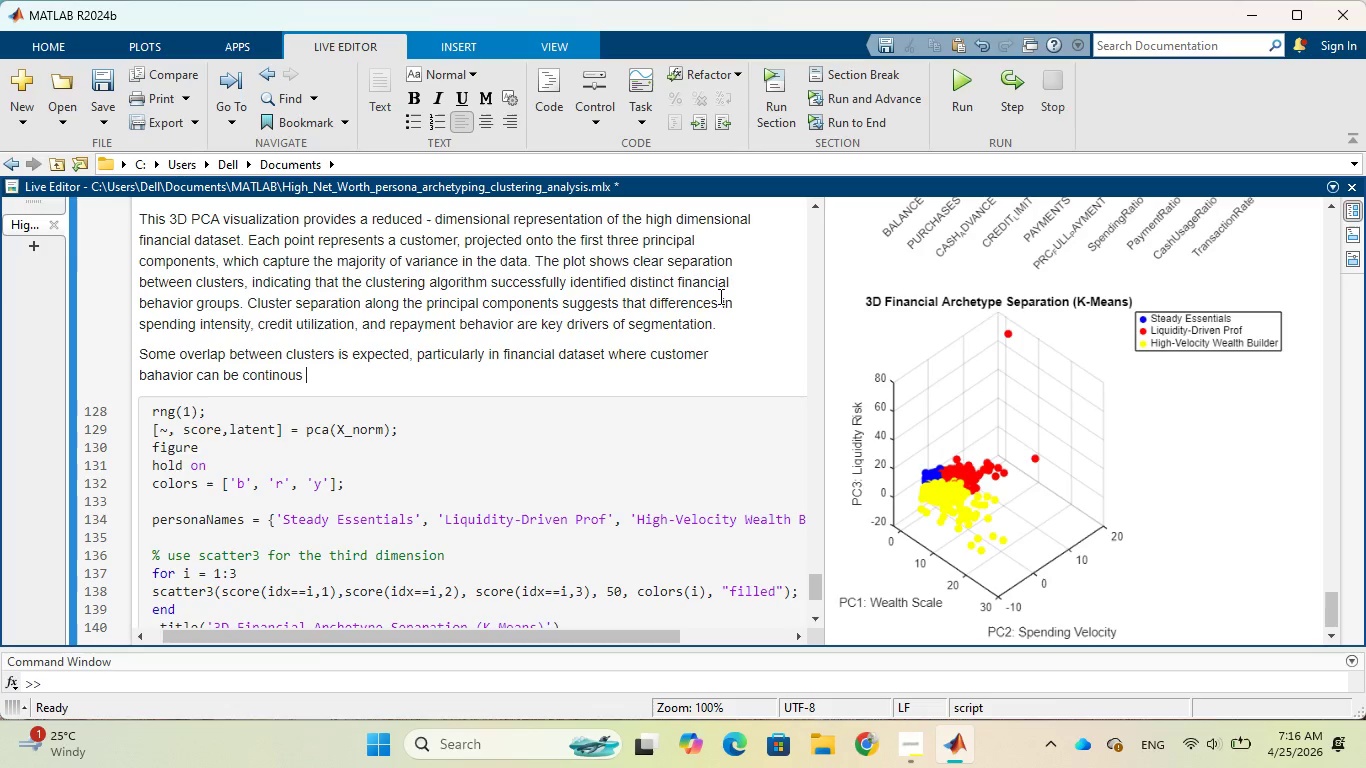 
key(ArrowLeft)
 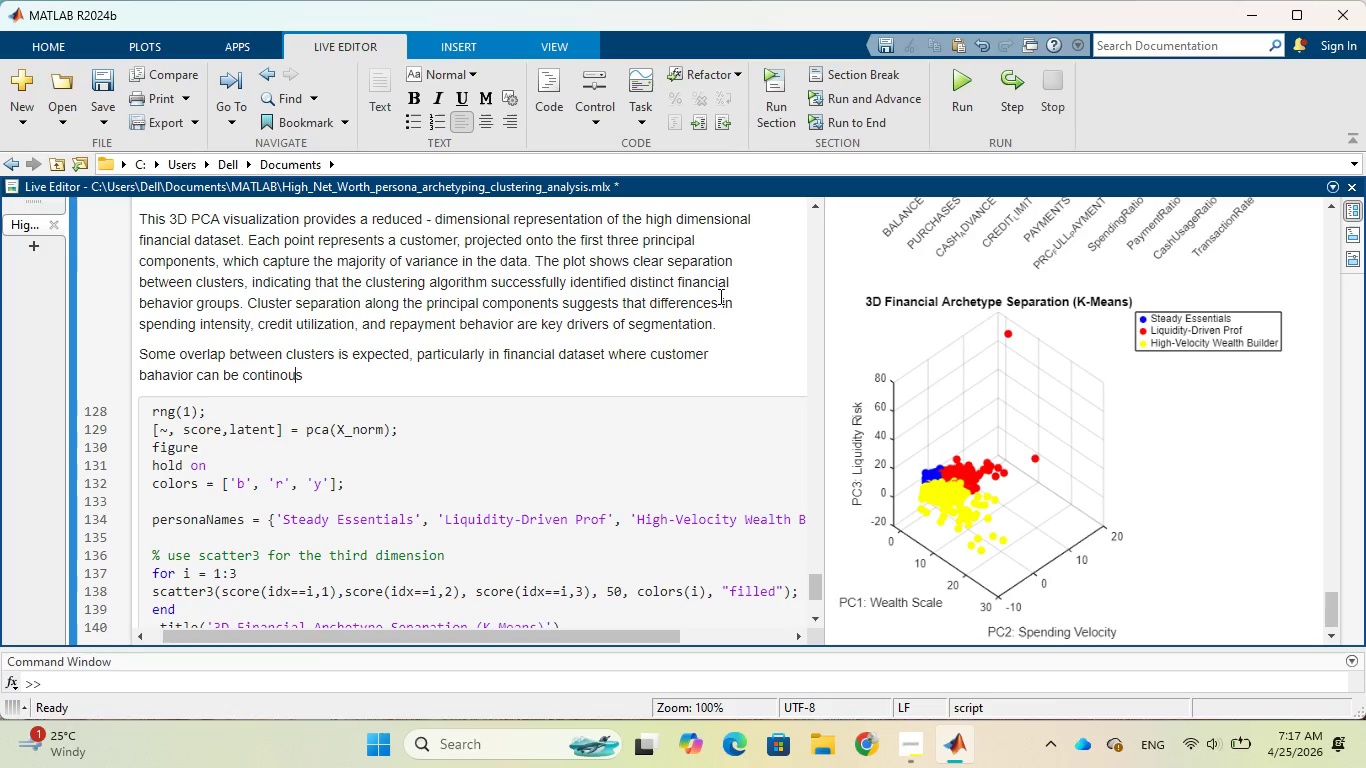 
key(ArrowLeft)
 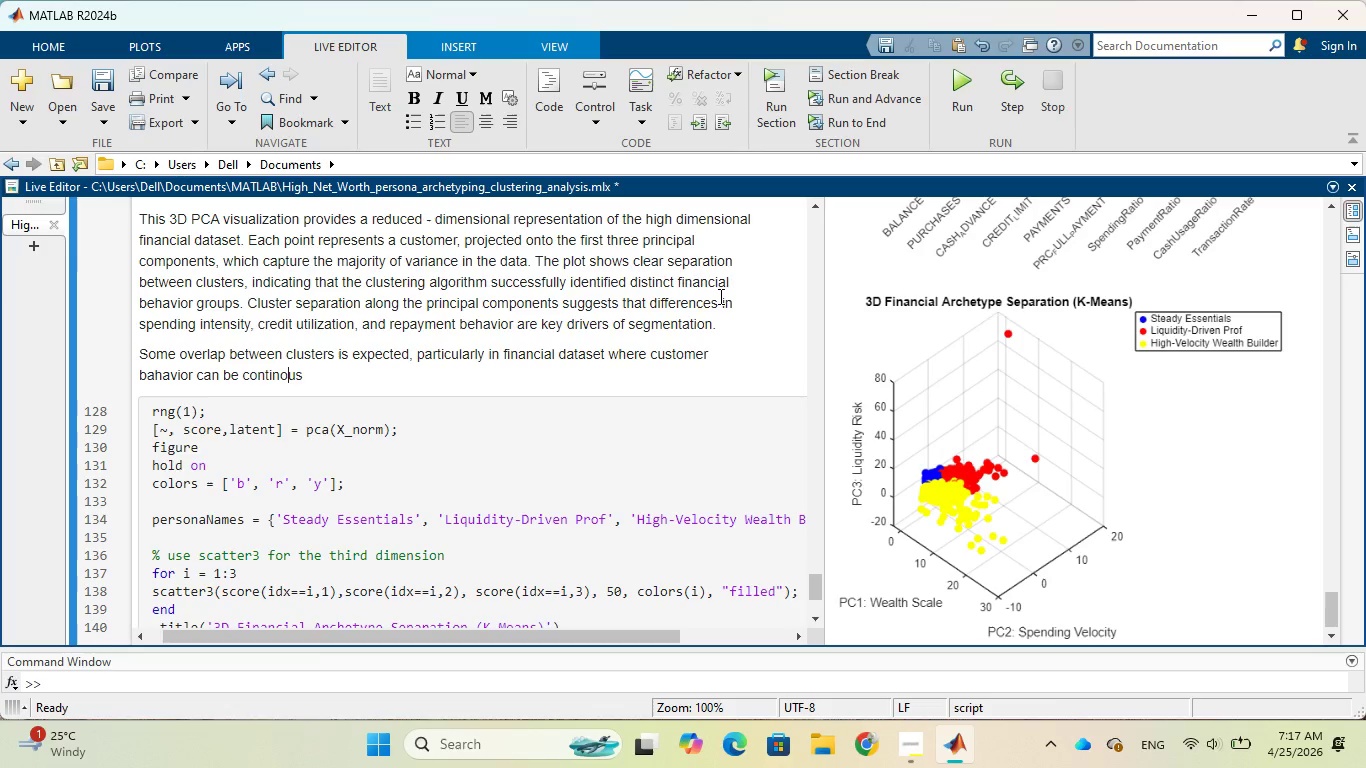 
key(ArrowLeft)
 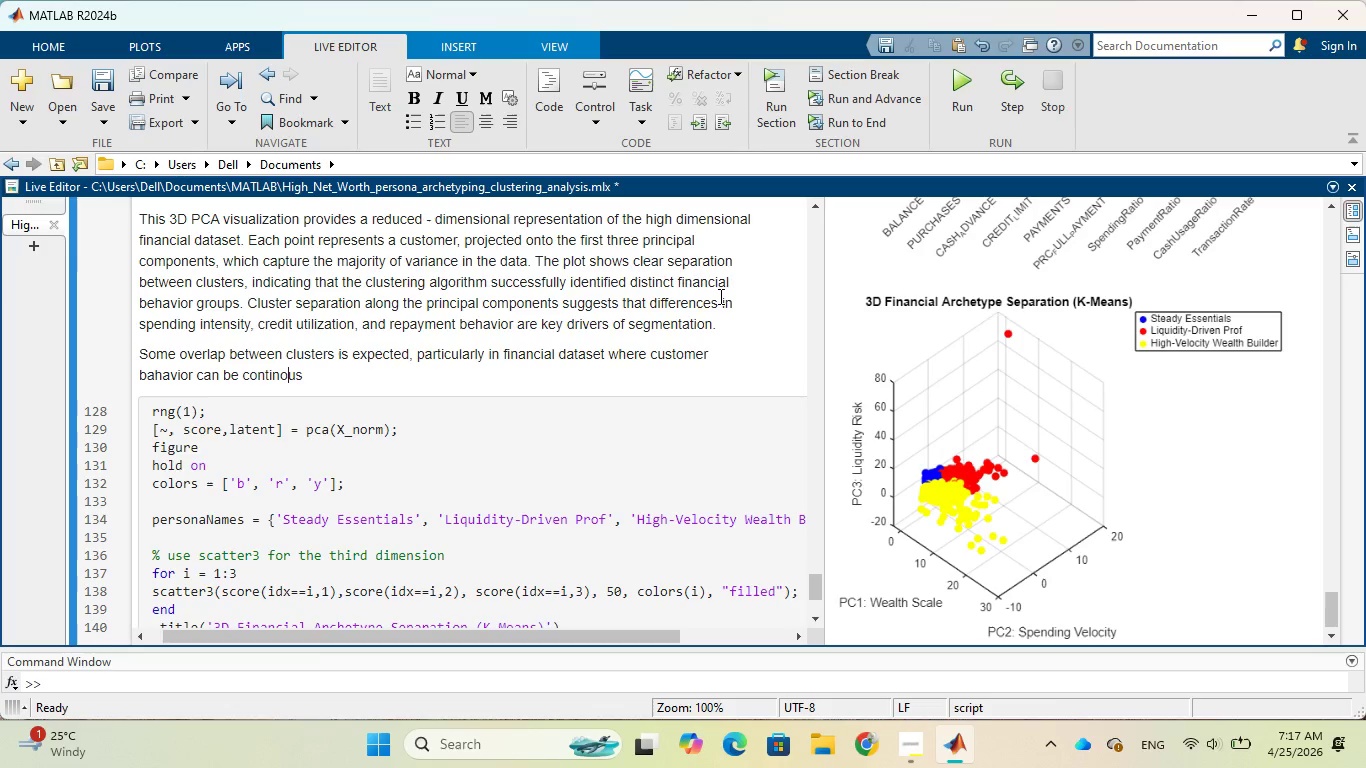 
key(ArrowLeft)
 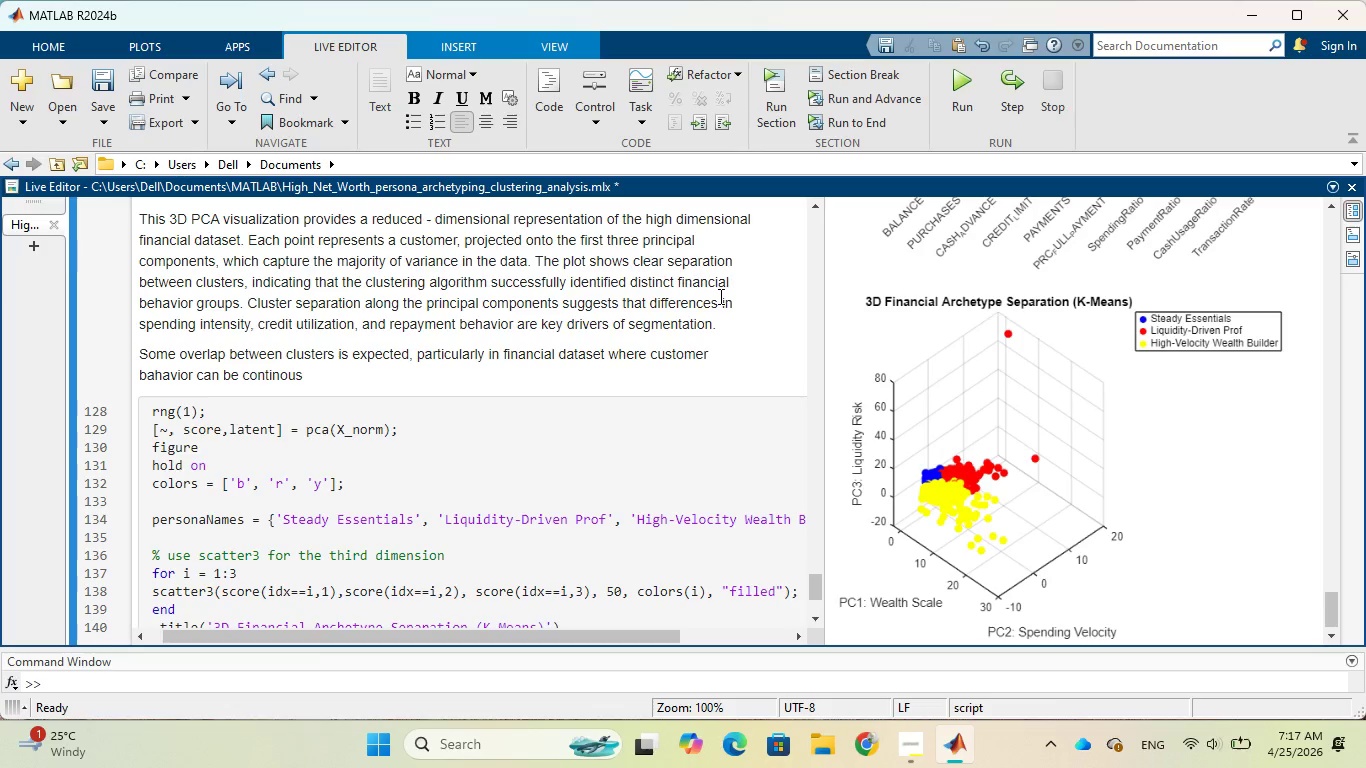 
key(U)
 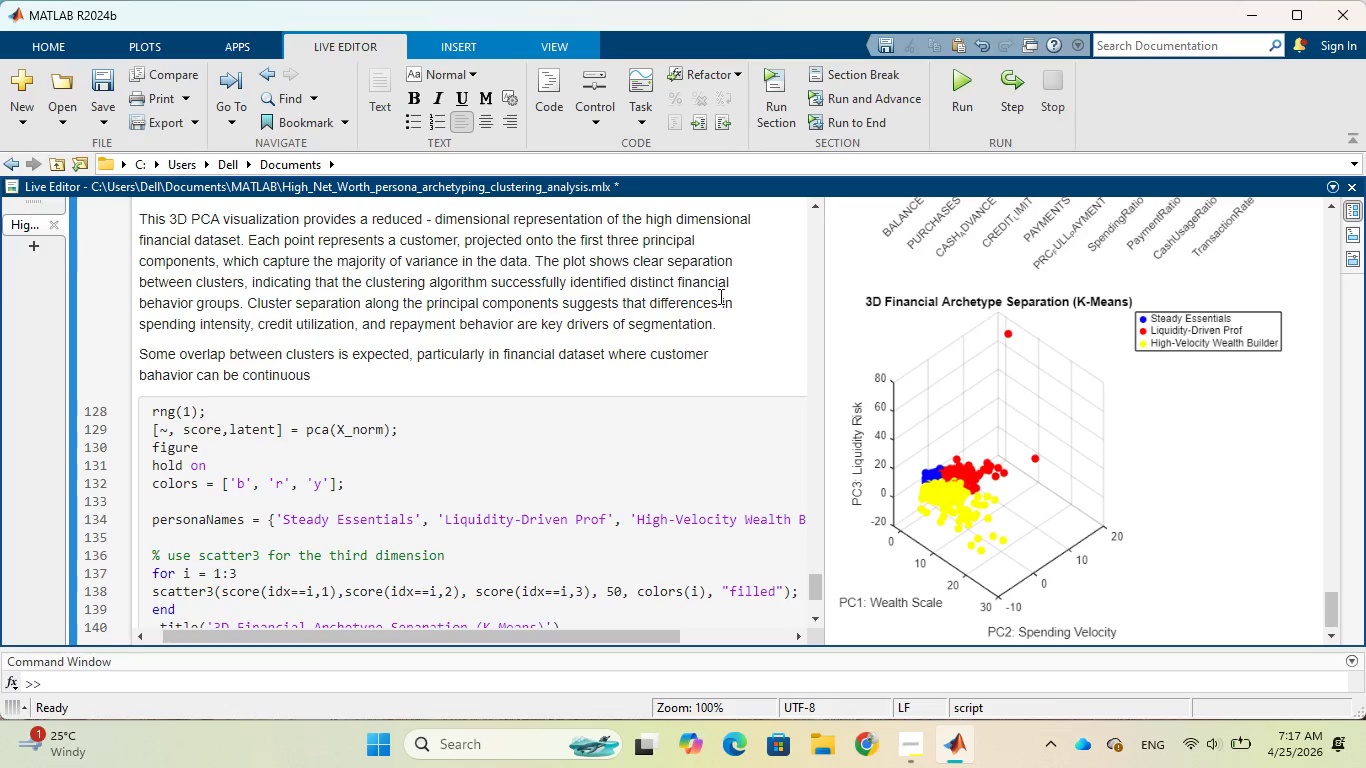 
key(ArrowRight)
 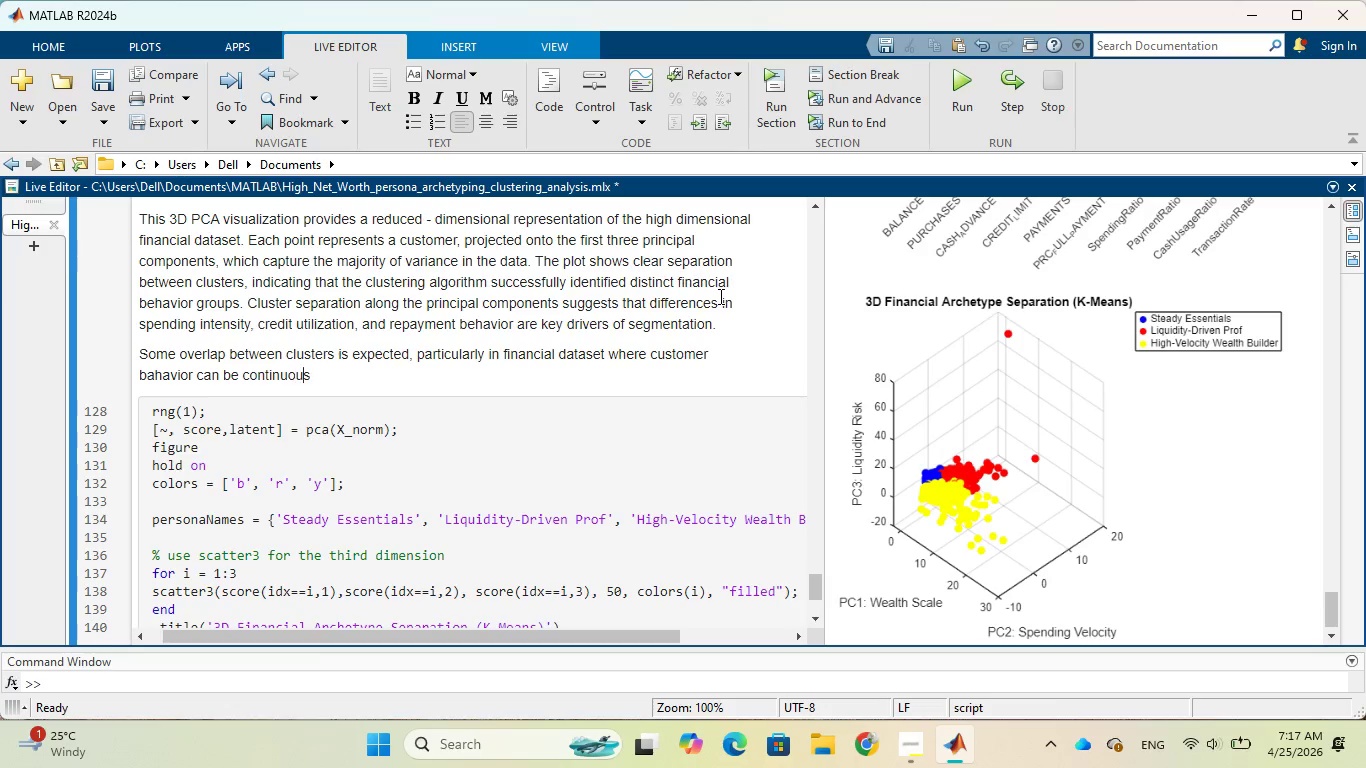 
key(ArrowRight)
 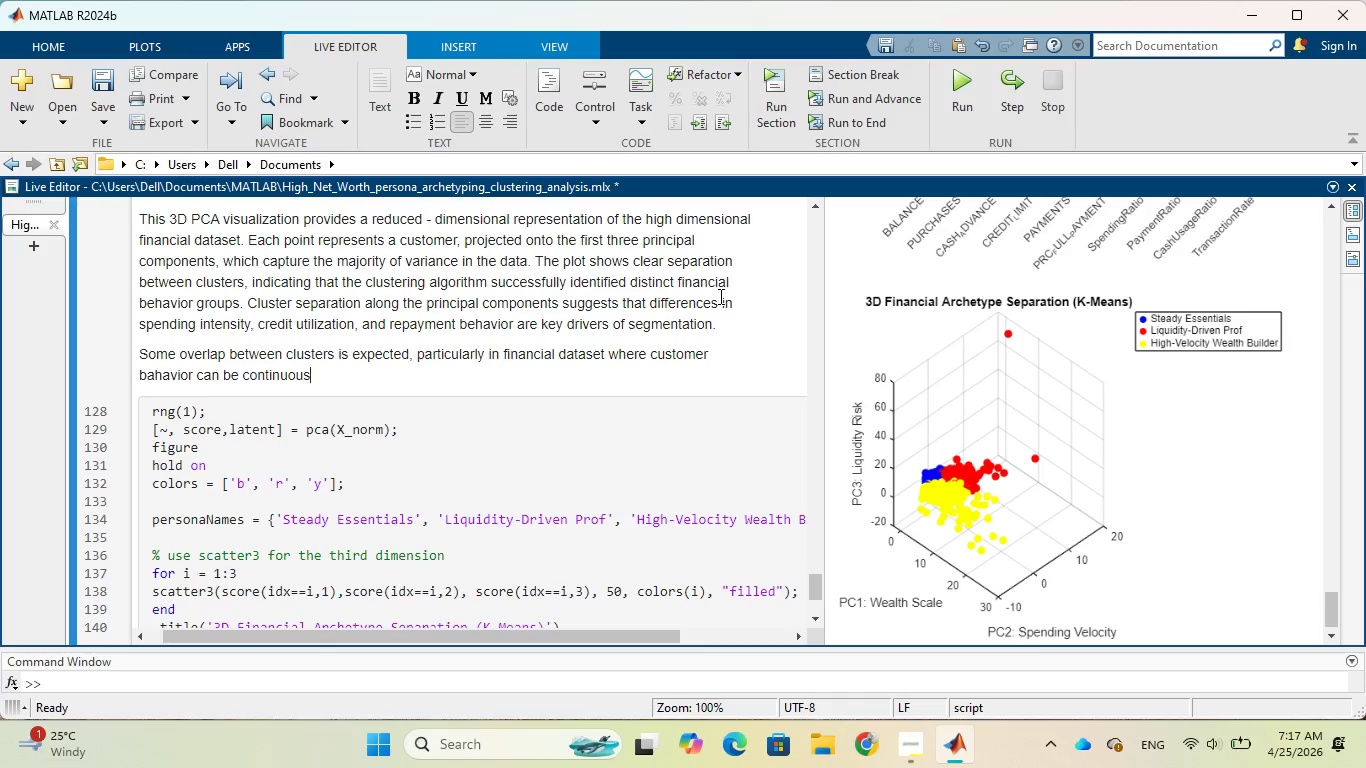 
key(ArrowRight)
 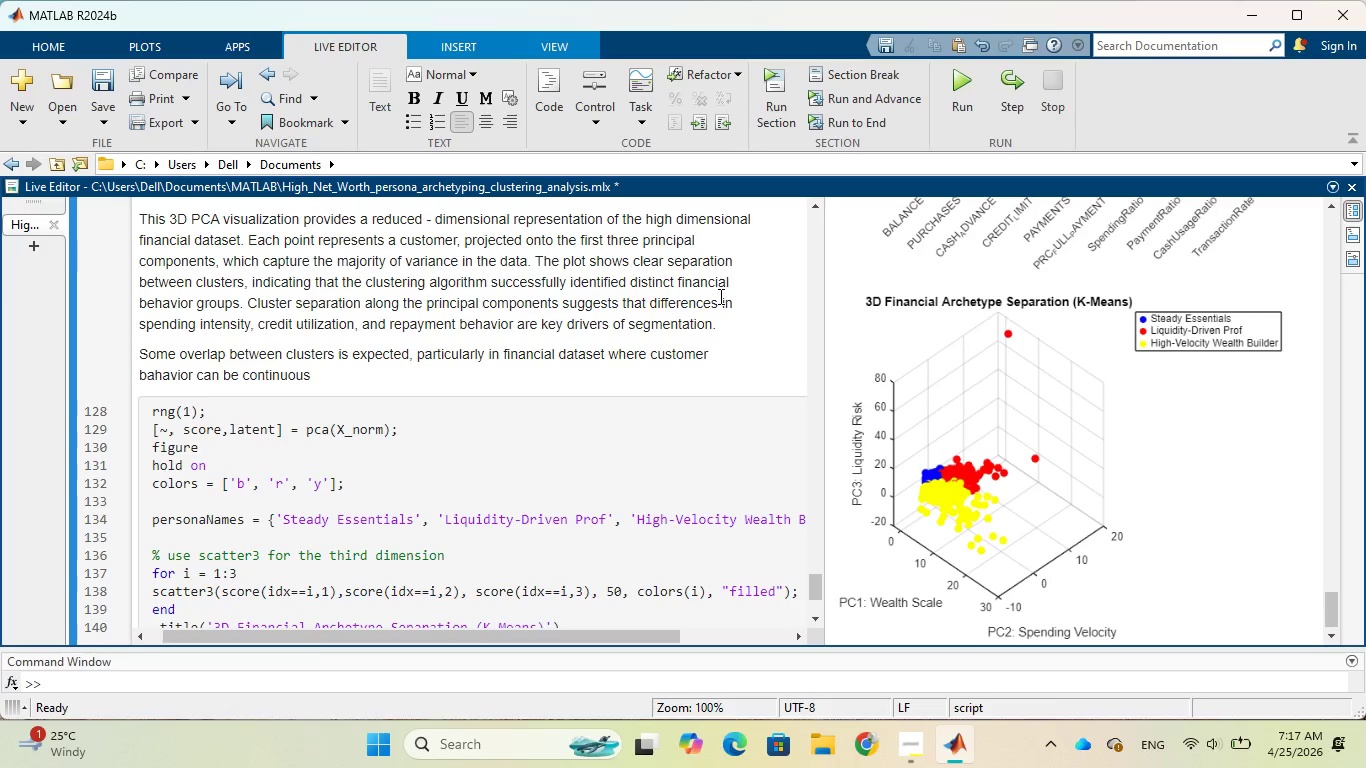 
type( raher)
key(Backspace)
key(Backspace)
key(Backspace)
key(Backspace)
type(t than strictly )
 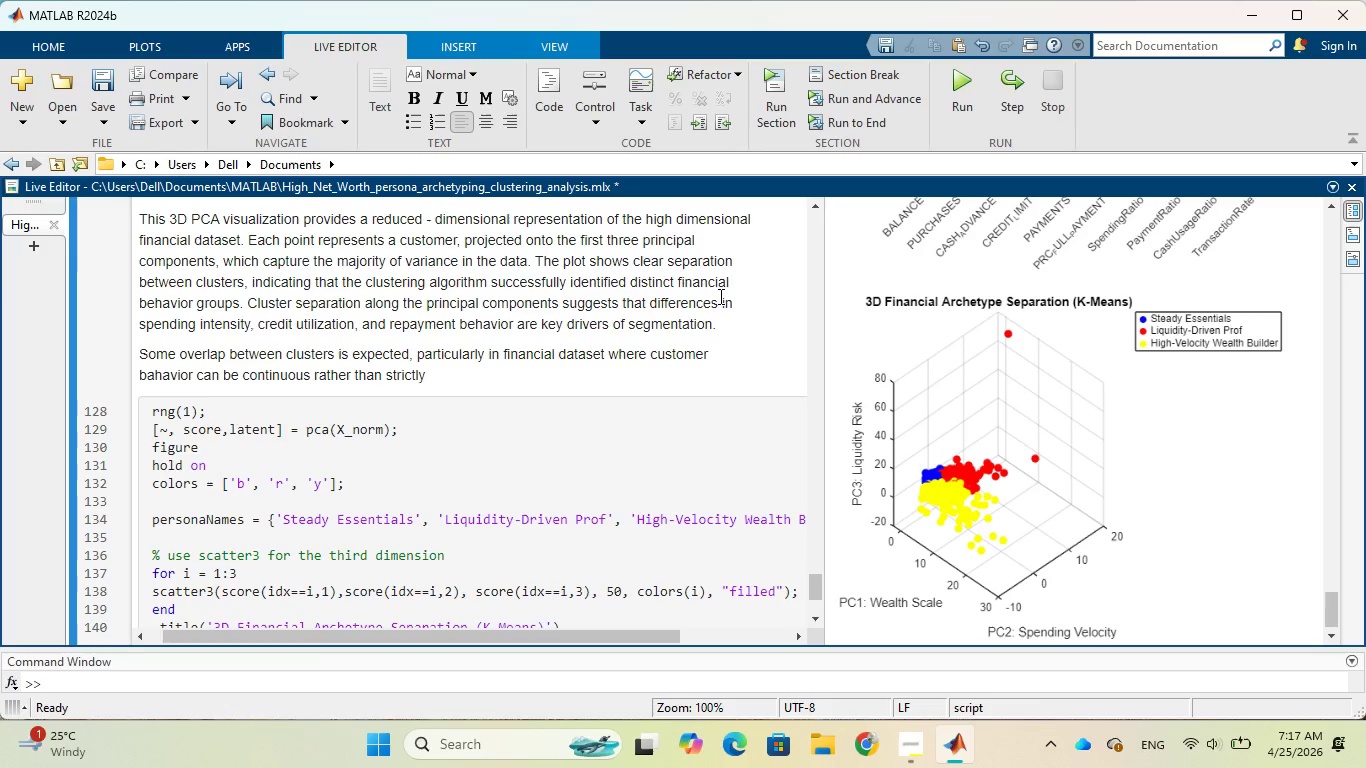 
wait(6.12)
 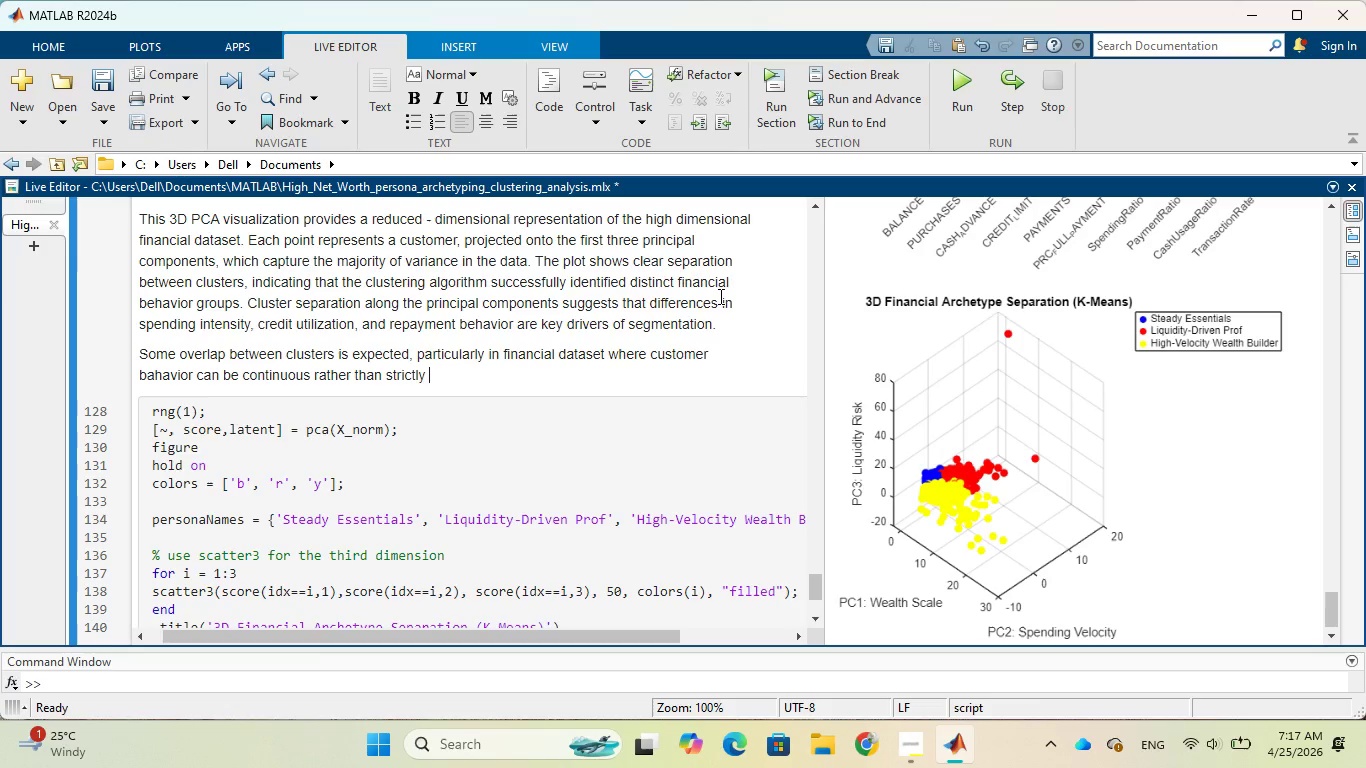 
type(segmented)
 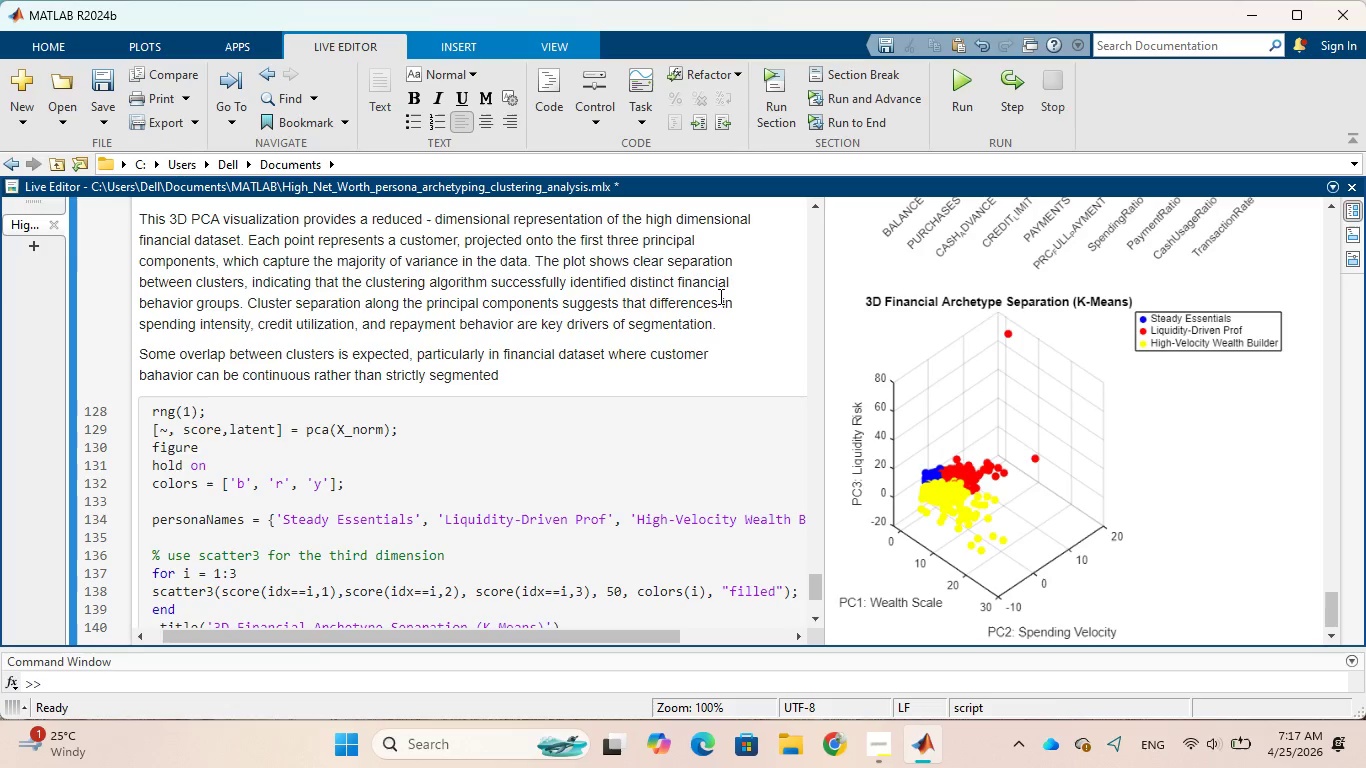 
wait(11.8)
 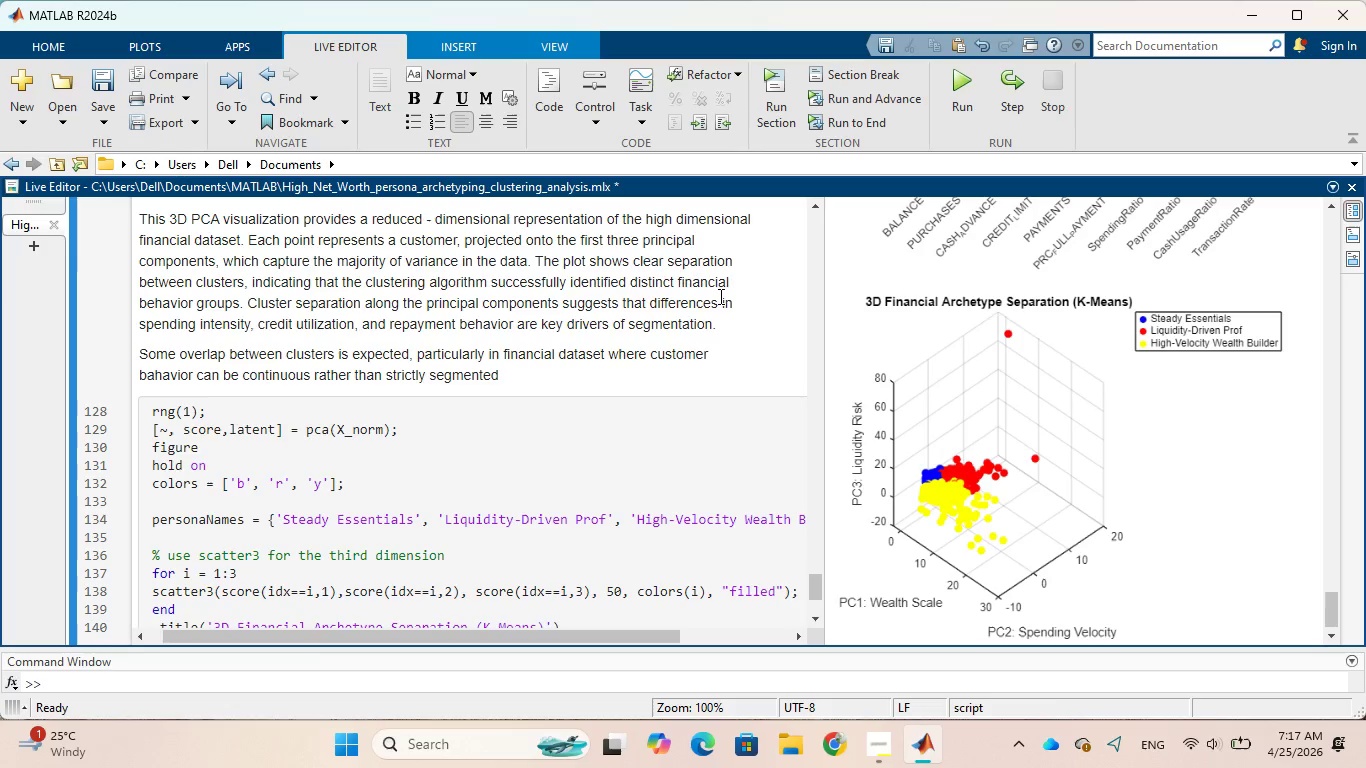 
type(. Howevr)
 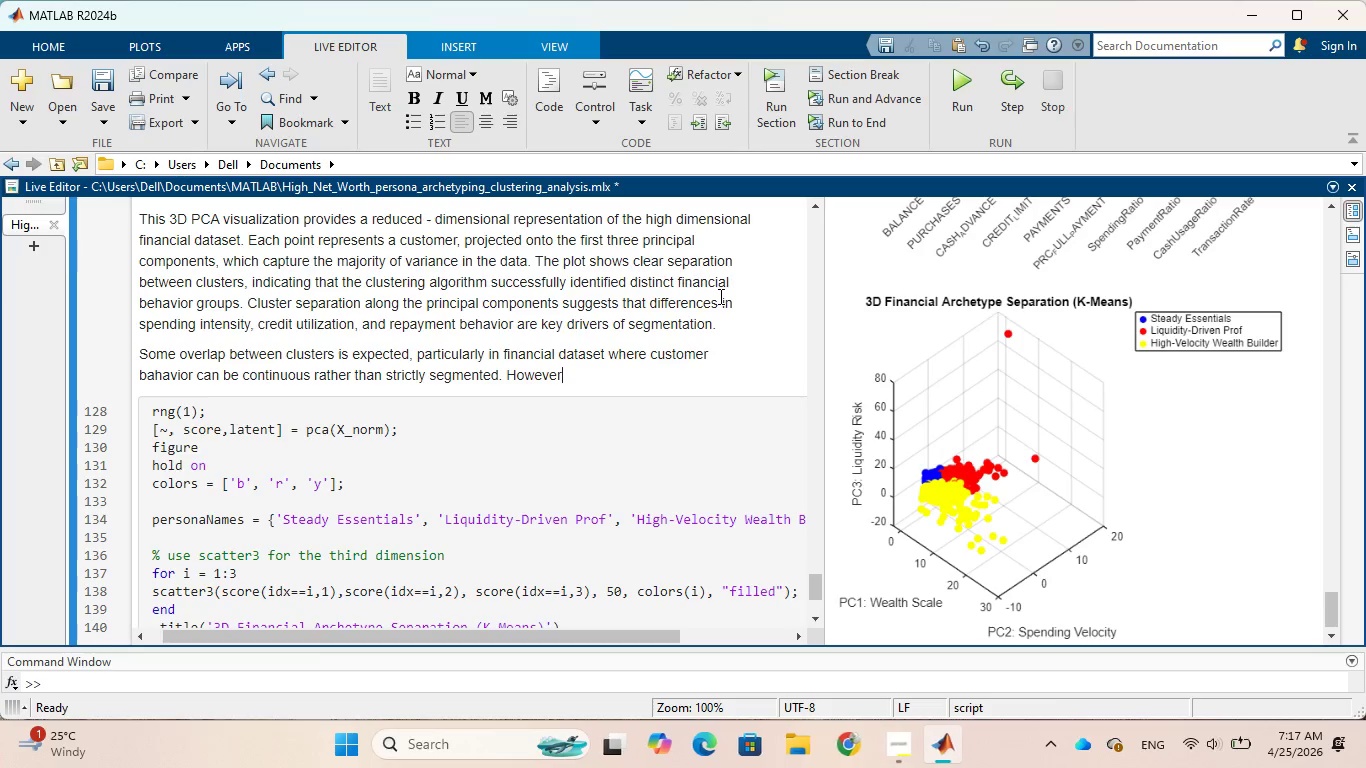 
hold_key(key=E, duration=0.34)
 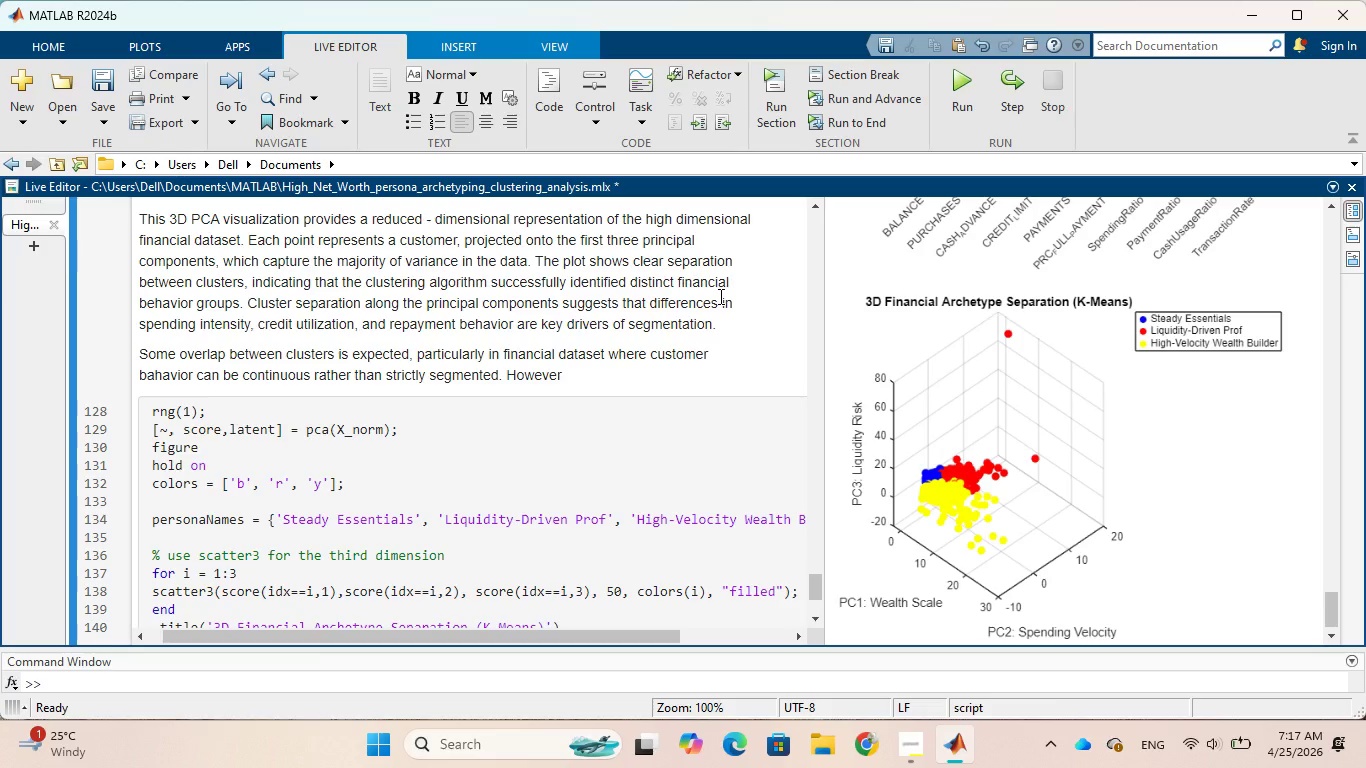 
type(, the )
 